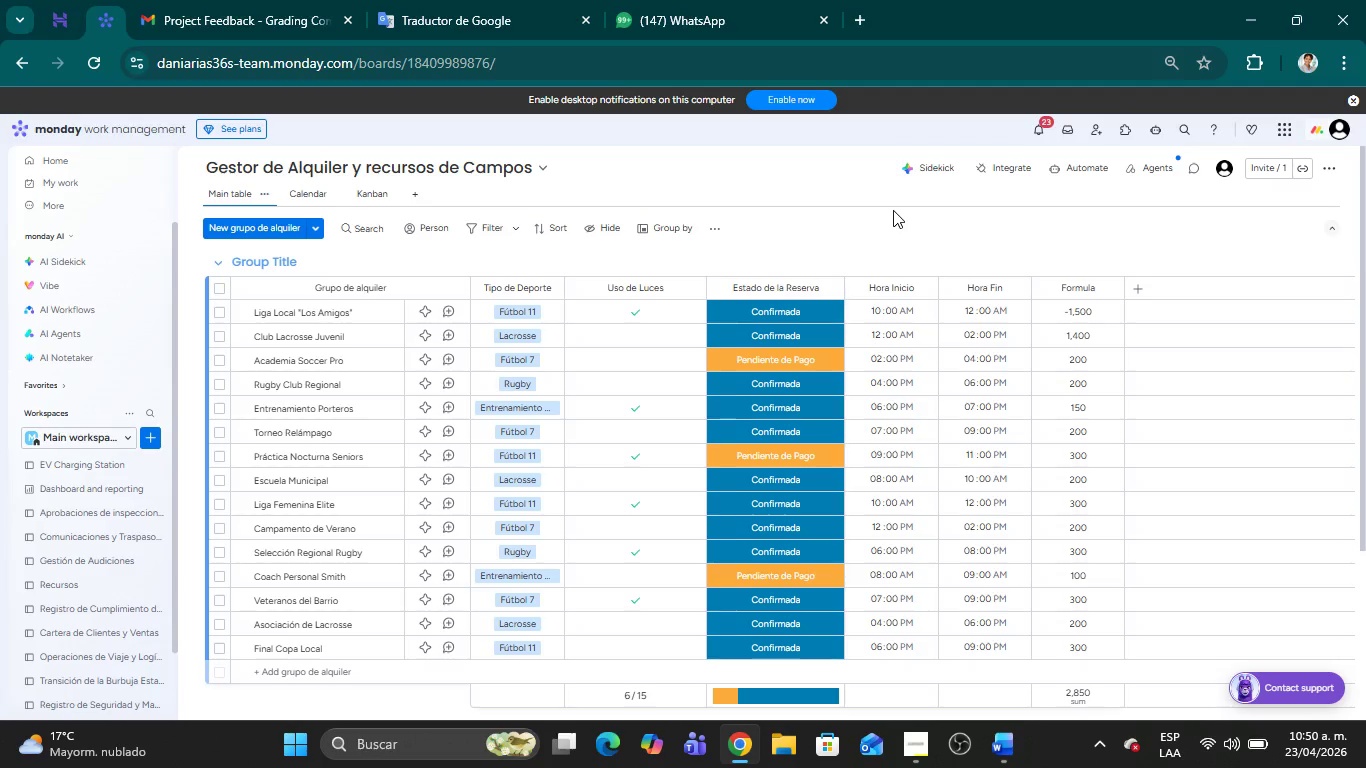 
wait(17.21)
 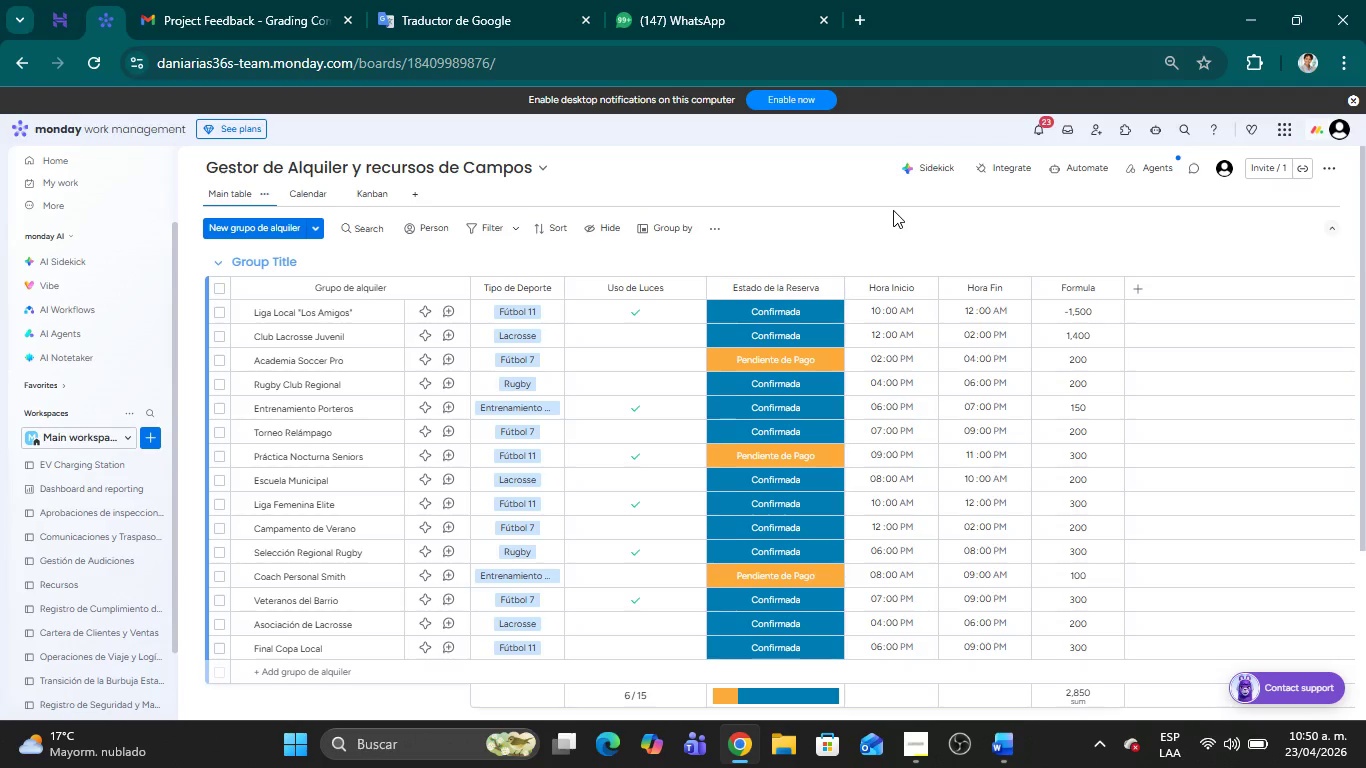 
mouse_move([129, 649])
 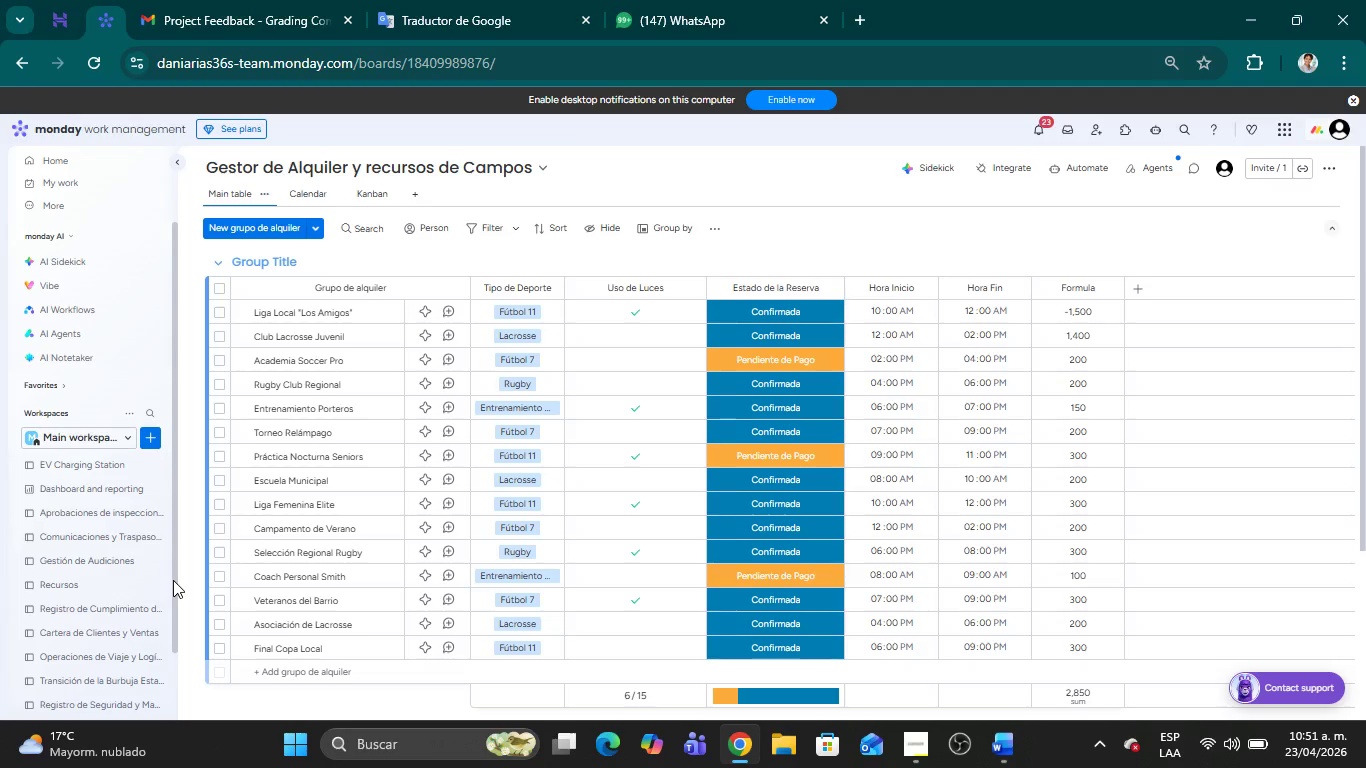 
left_click_drag(start_coordinate=[173, 579], to_coordinate=[174, 652])
 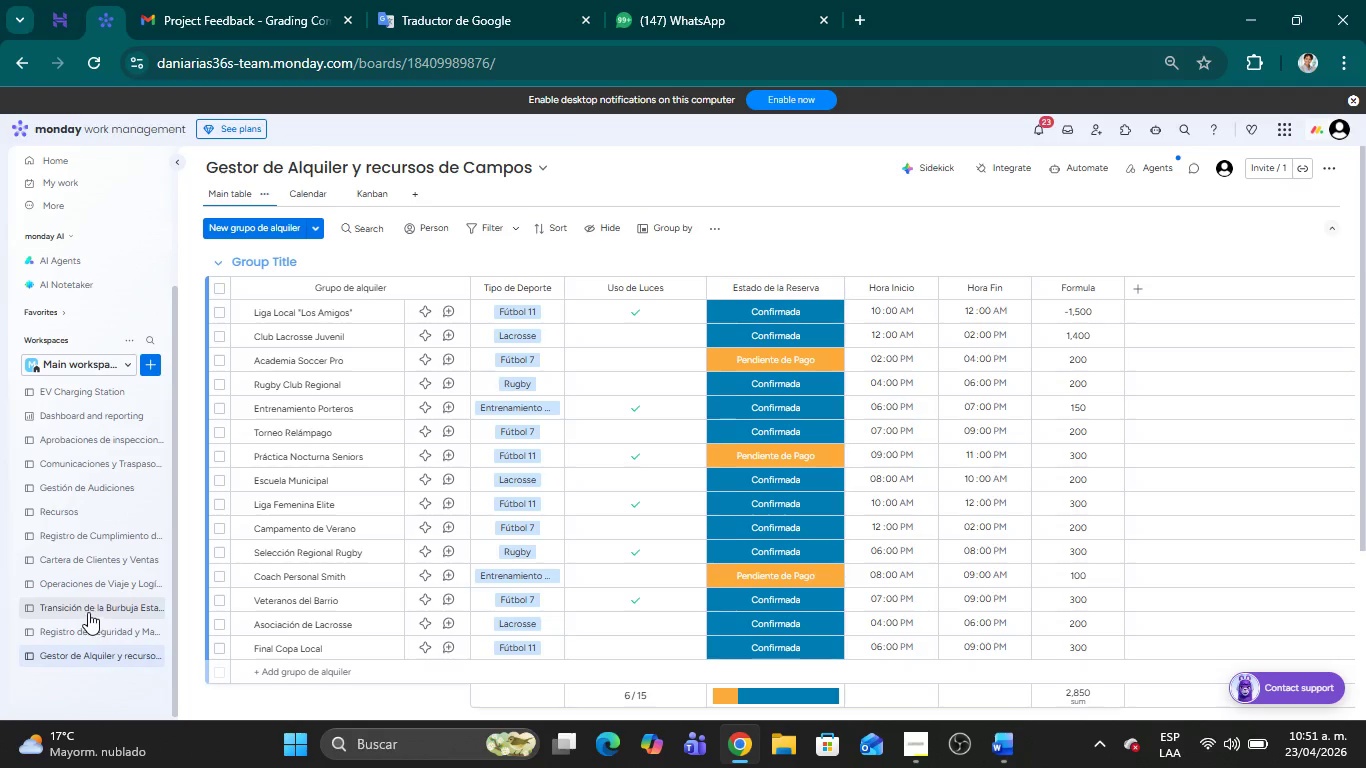 
left_click([85, 611])
 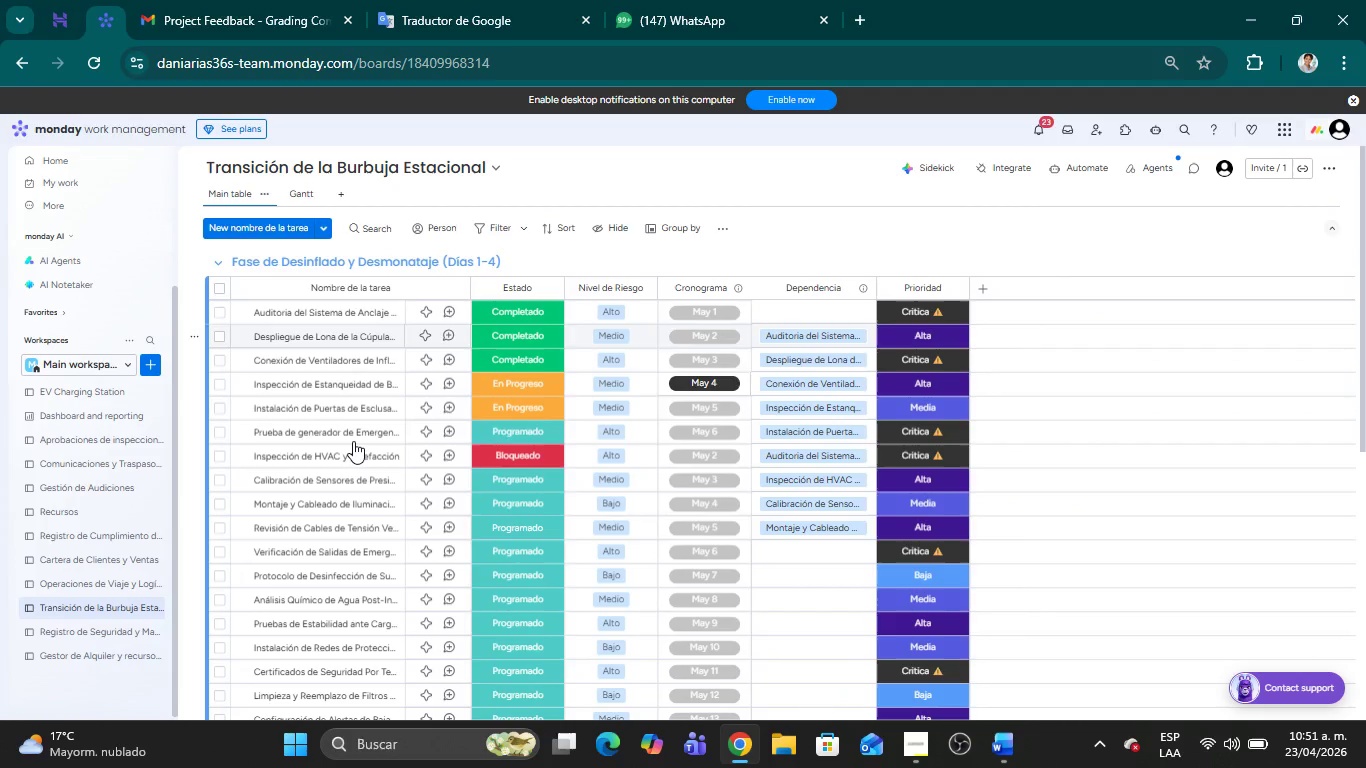 
wait(6.86)
 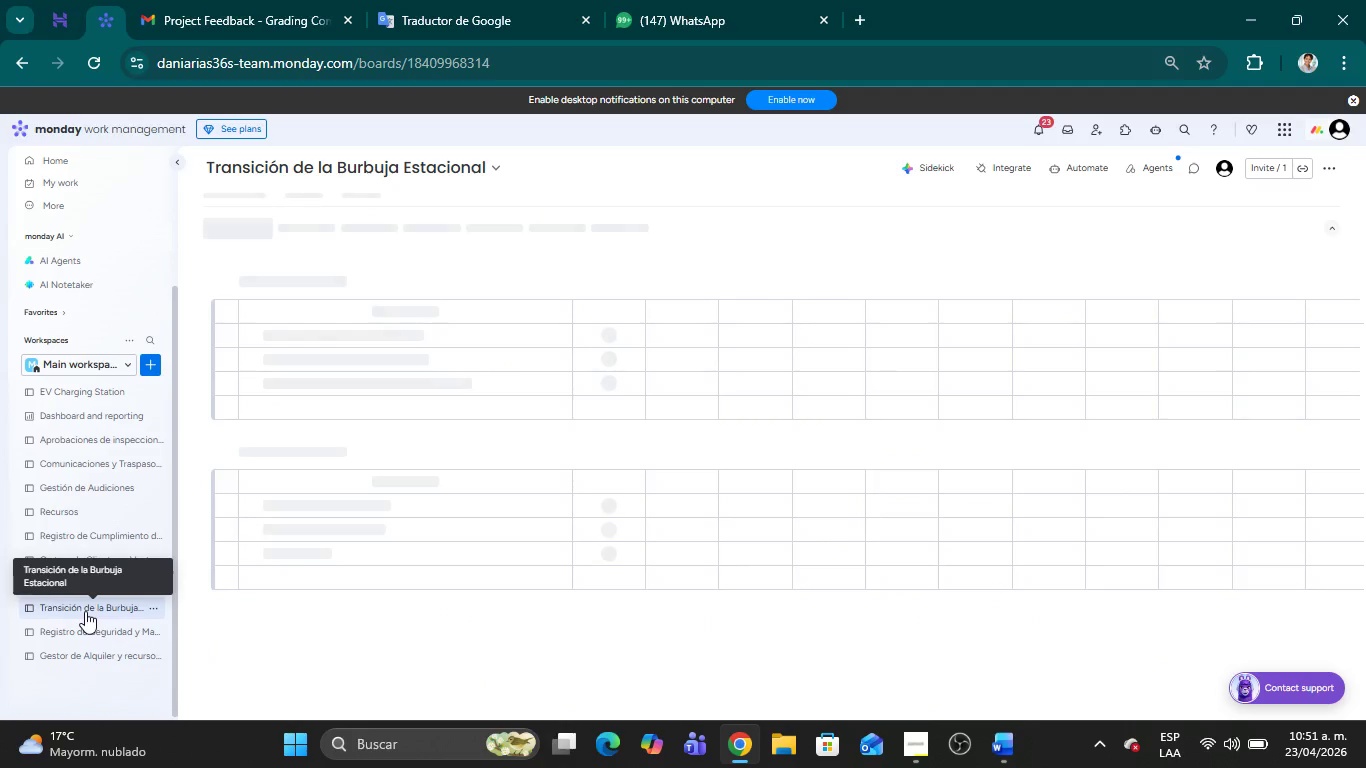 
left_click([83, 635])
 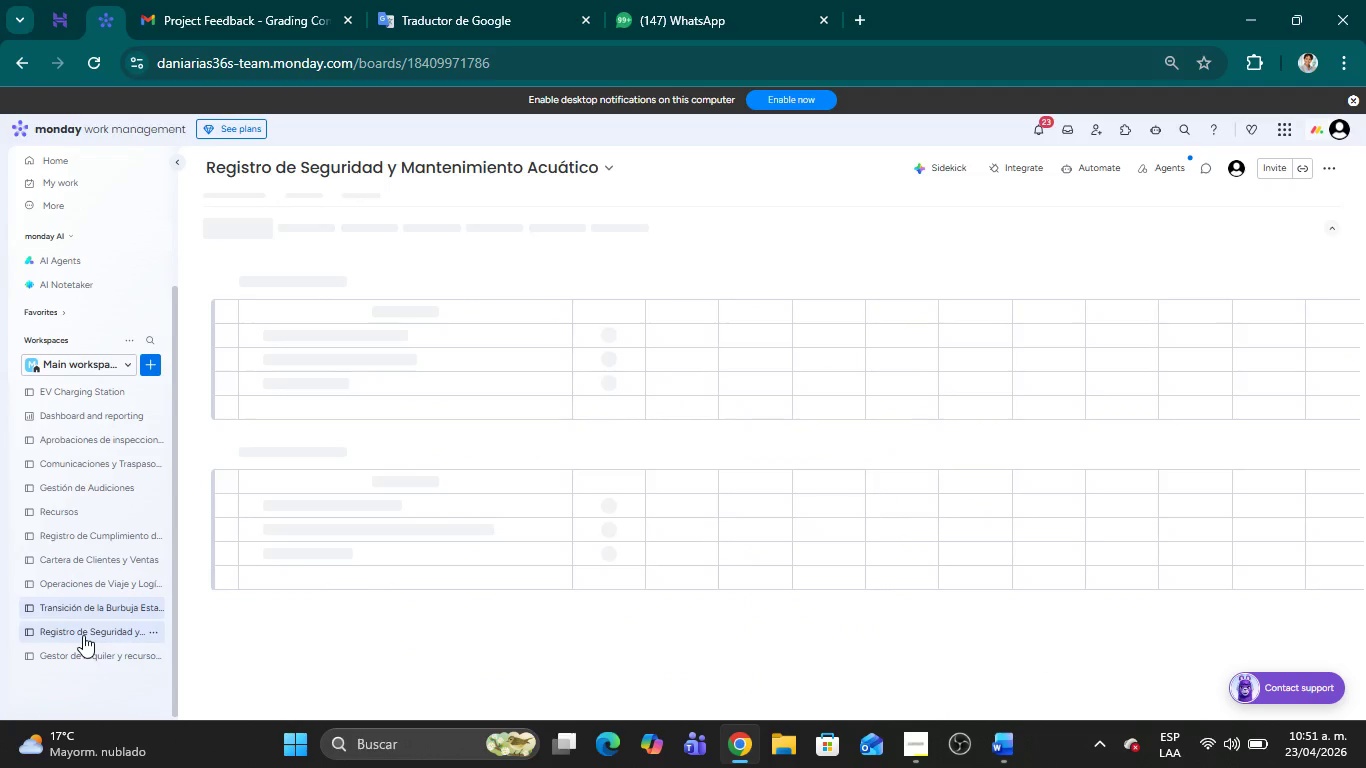 
mouse_move([677, 364])
 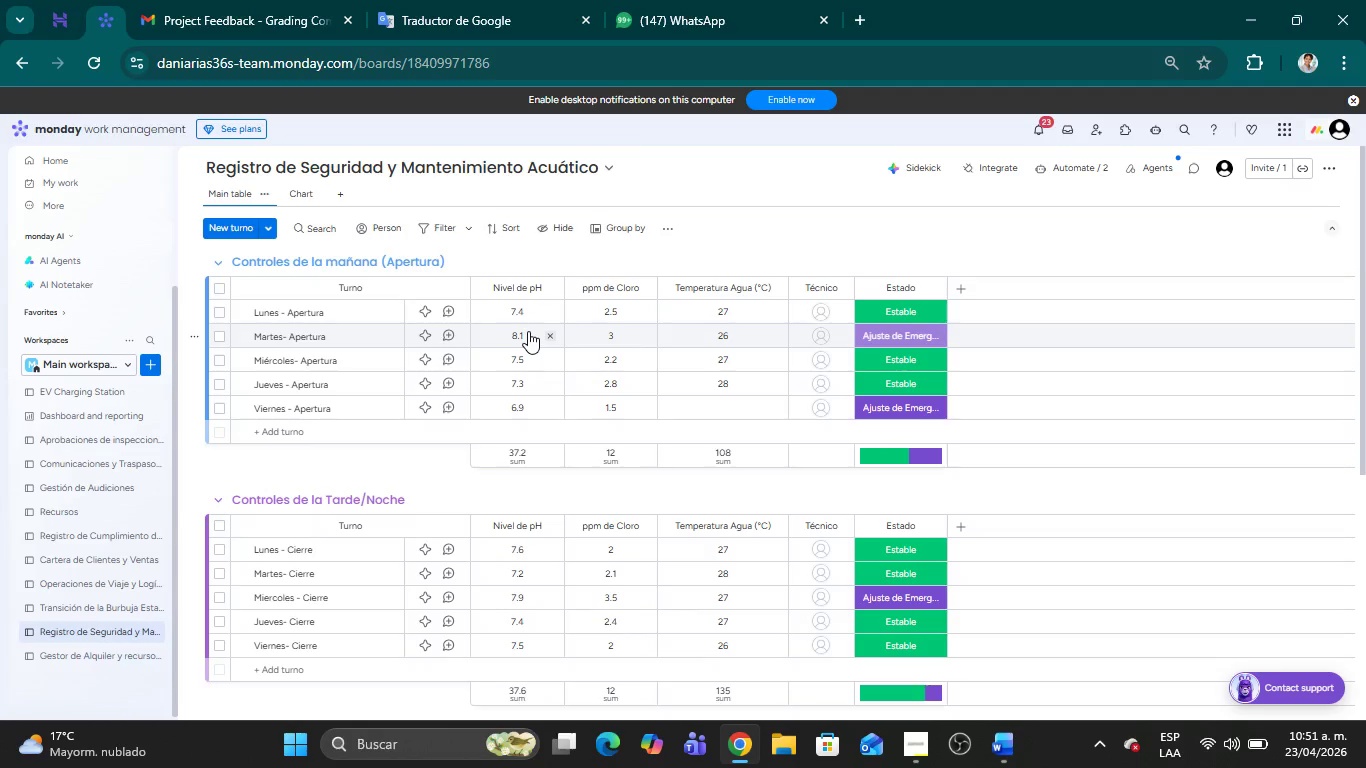 
wait(11.15)
 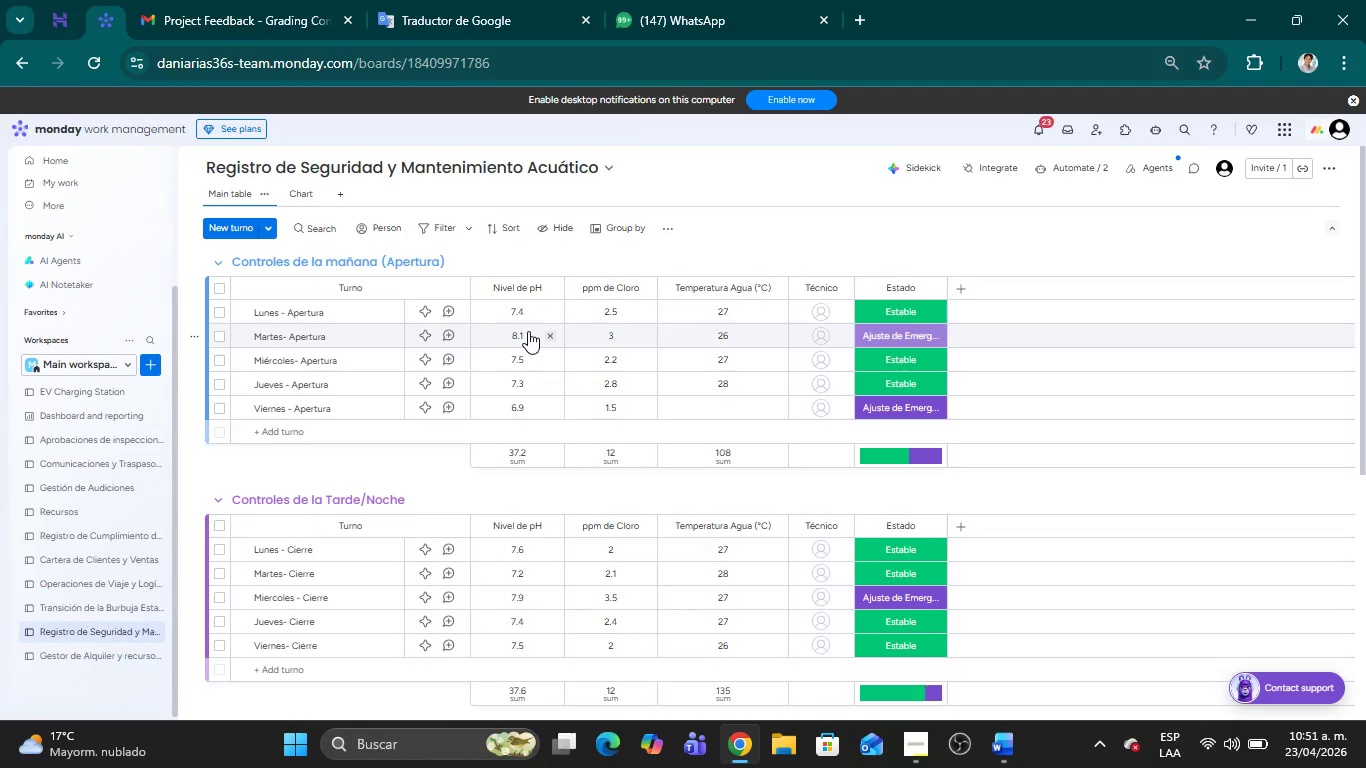 
left_click([934, 295])
 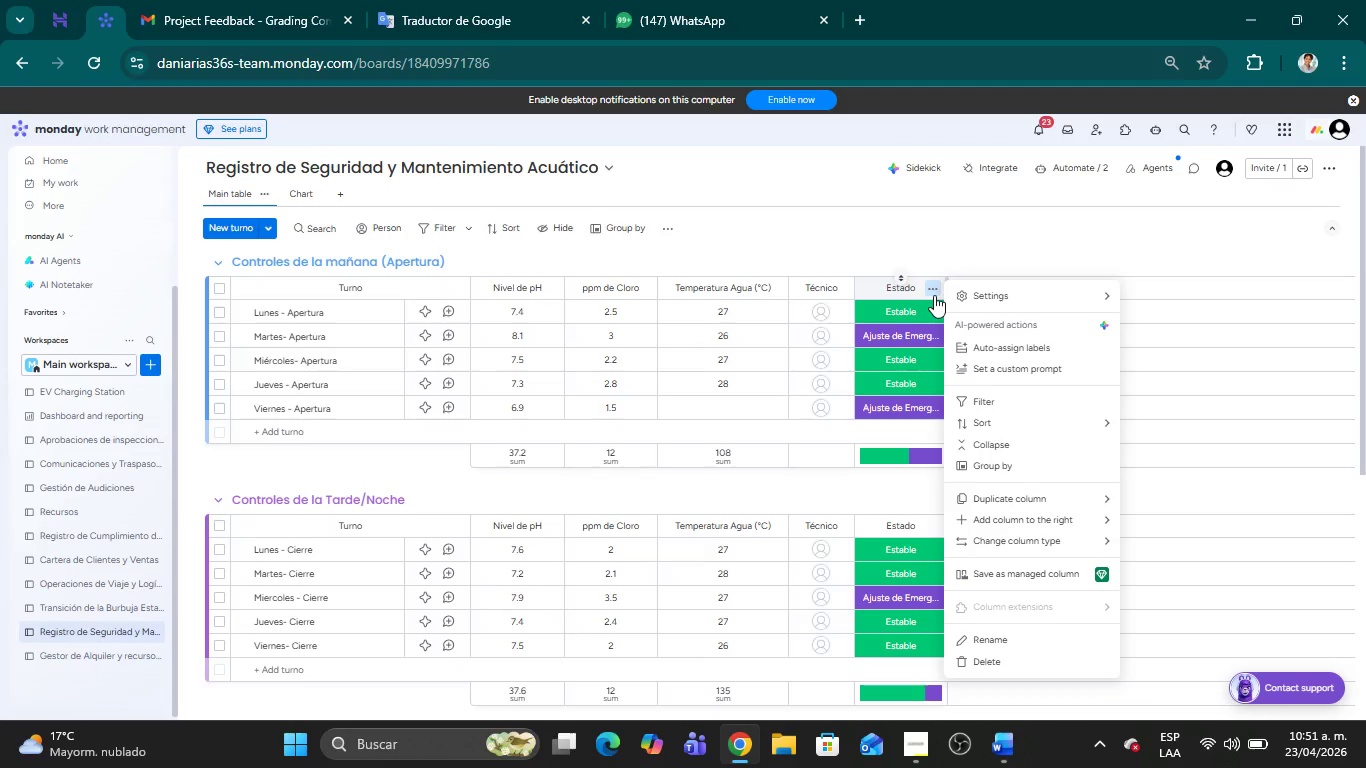 
wait(5.08)
 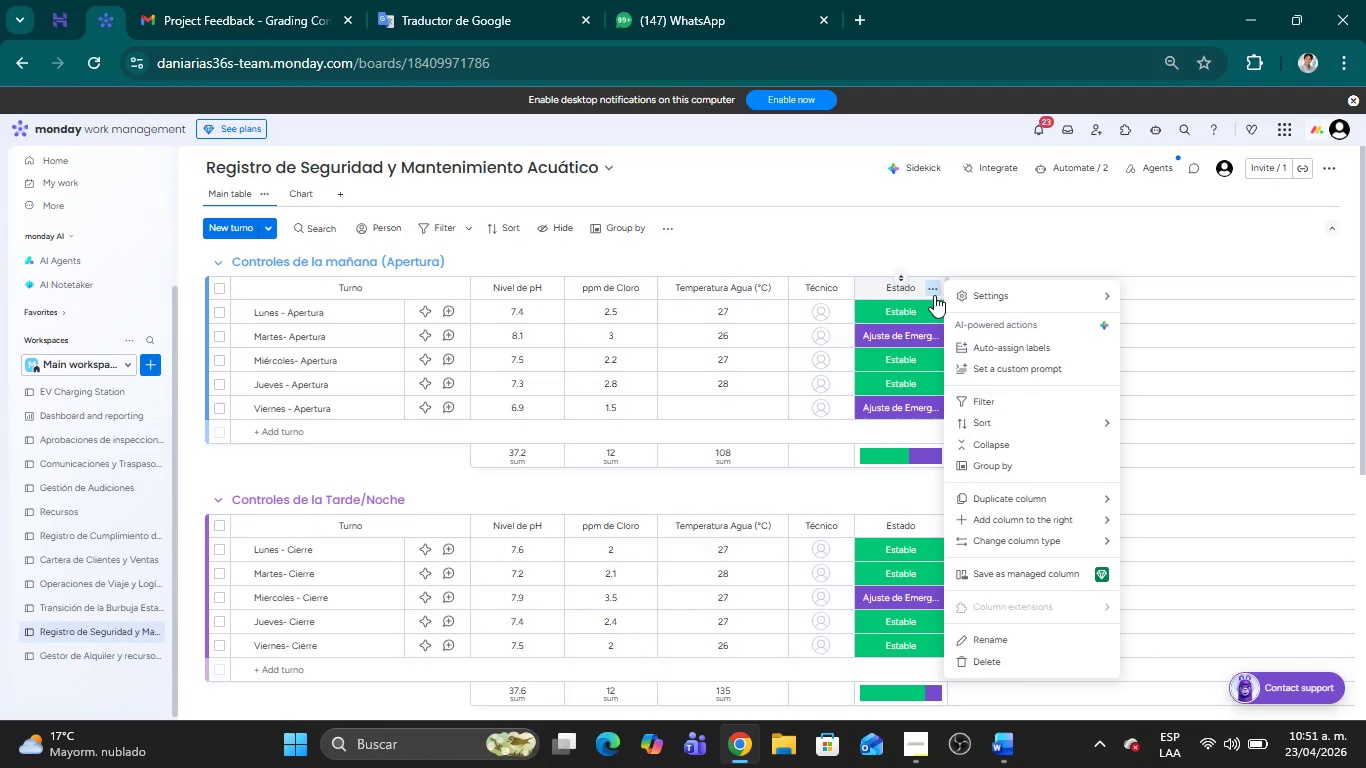 
left_click([964, 240])
 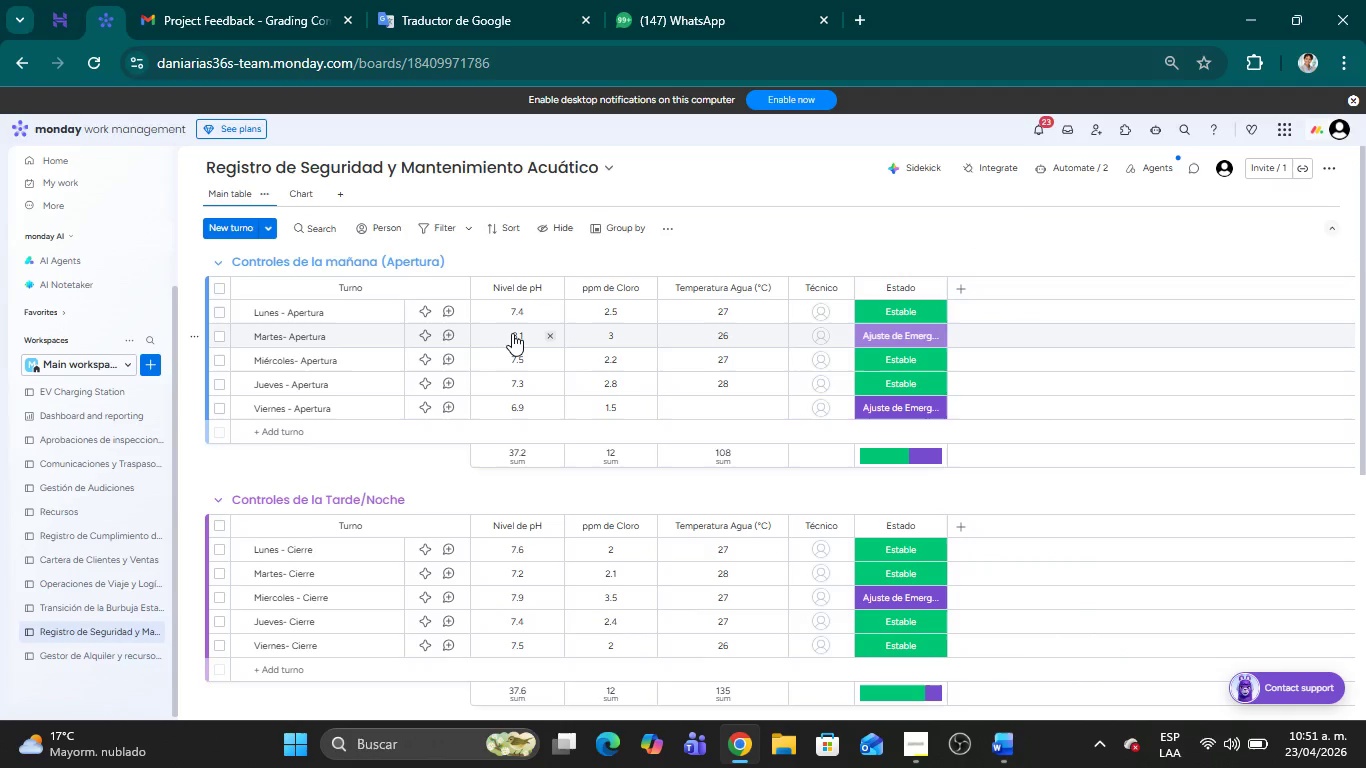 
wait(6.49)
 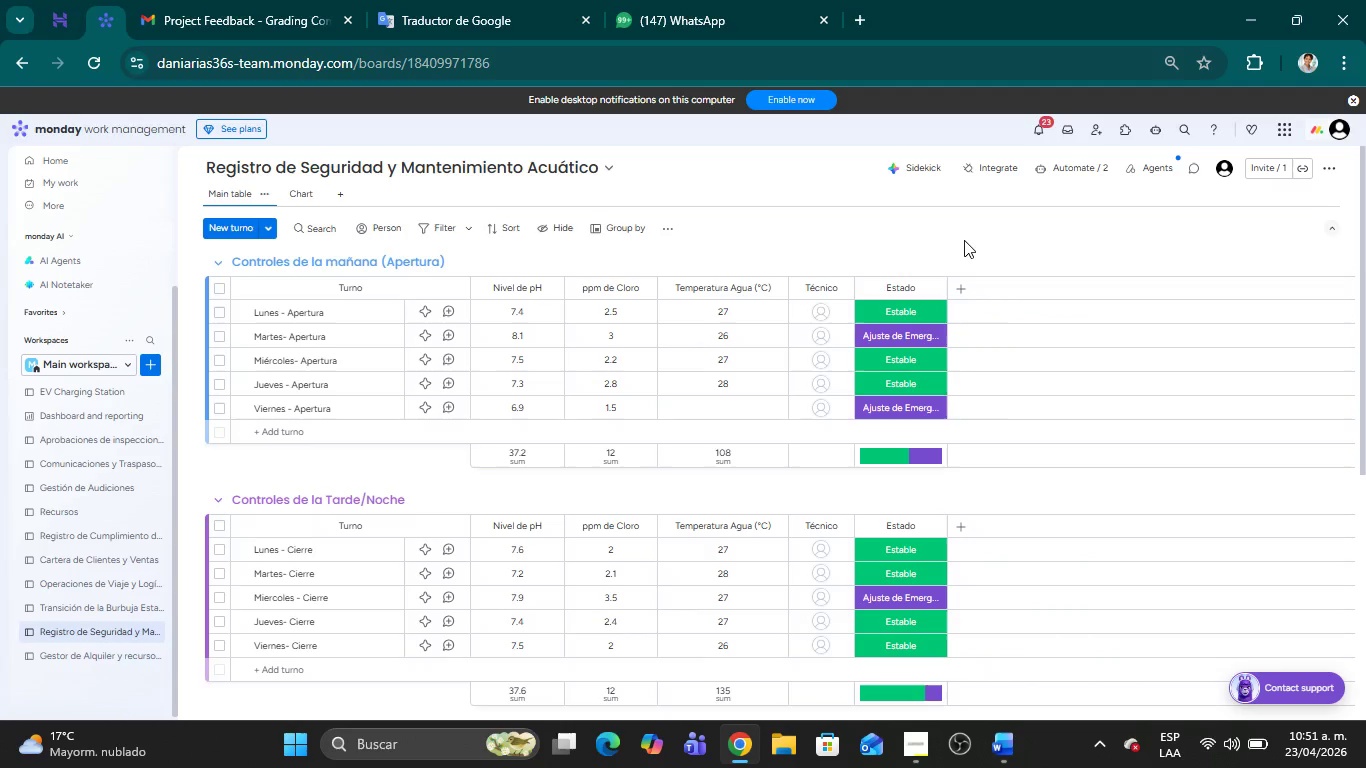 
left_click([556, 294])
 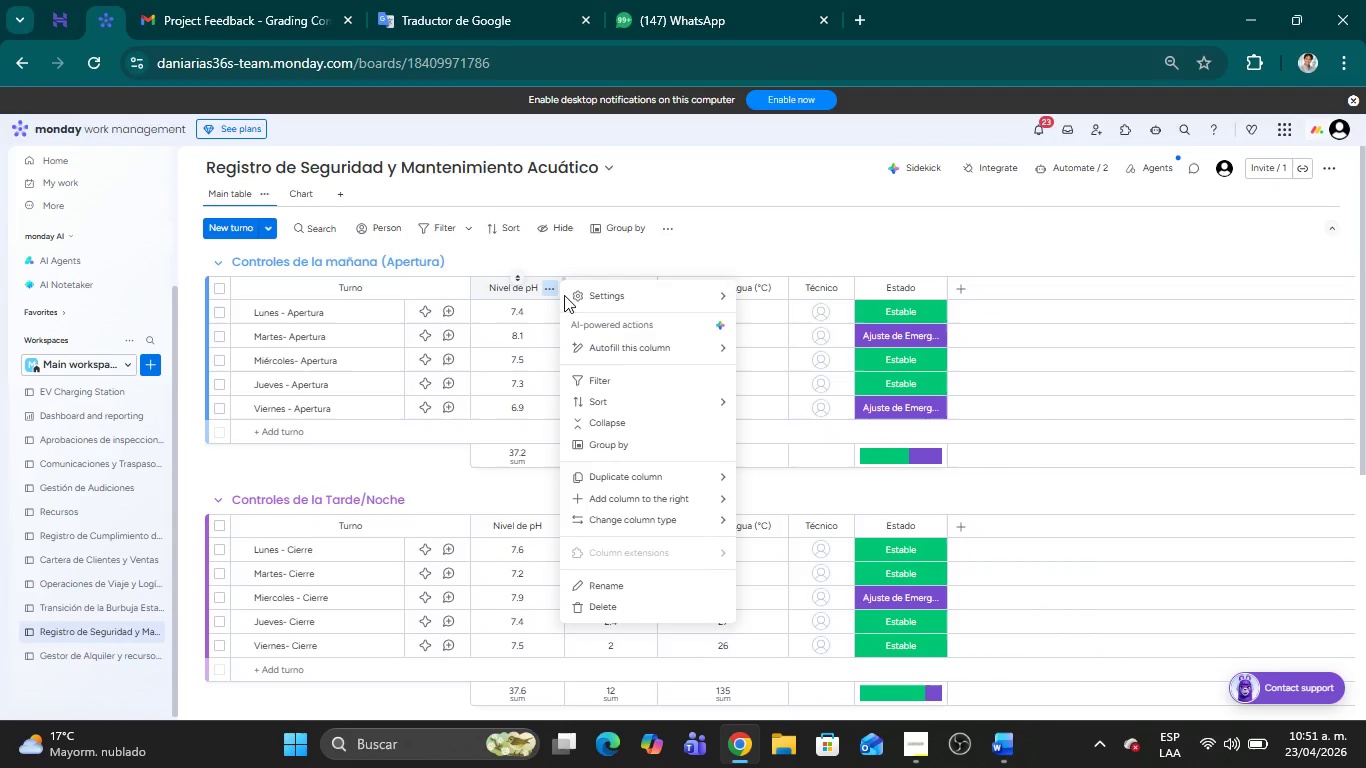 
left_click([595, 296])
 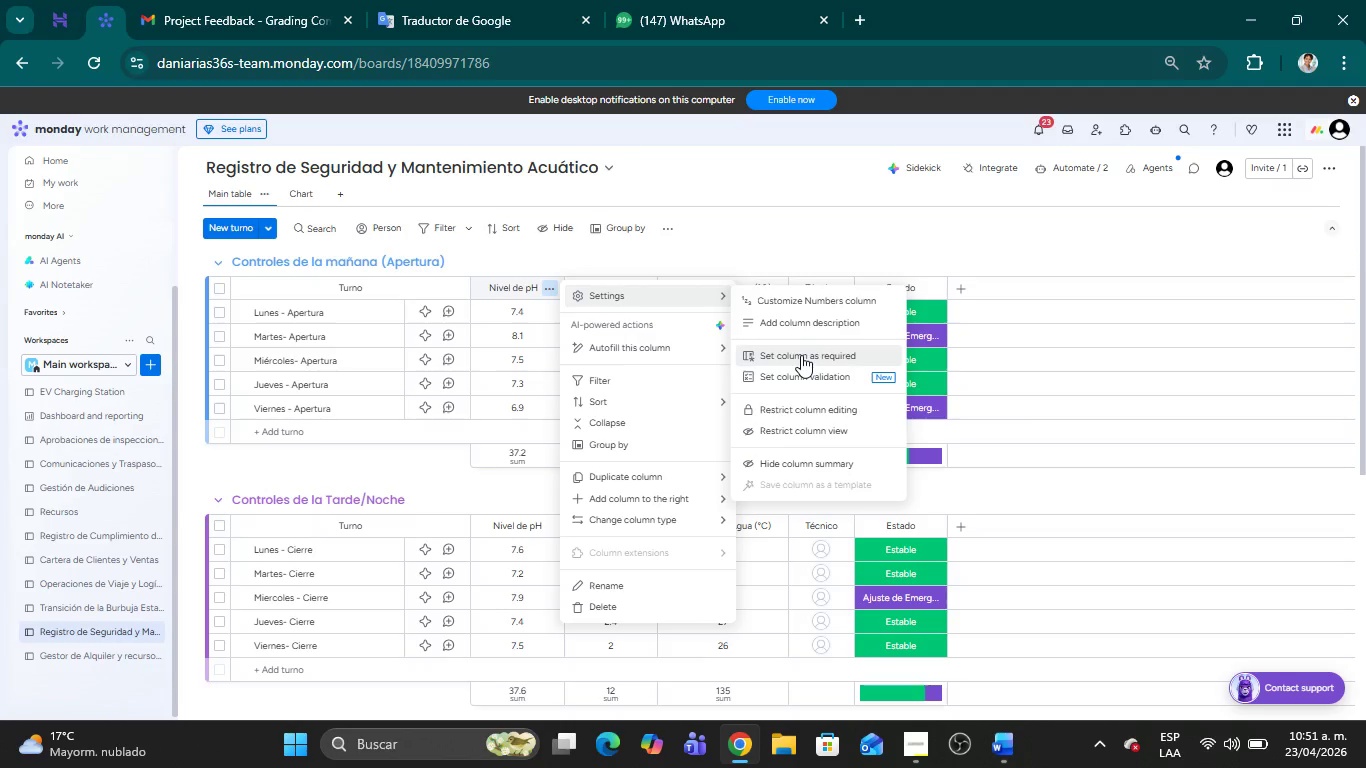 
wait(8.09)
 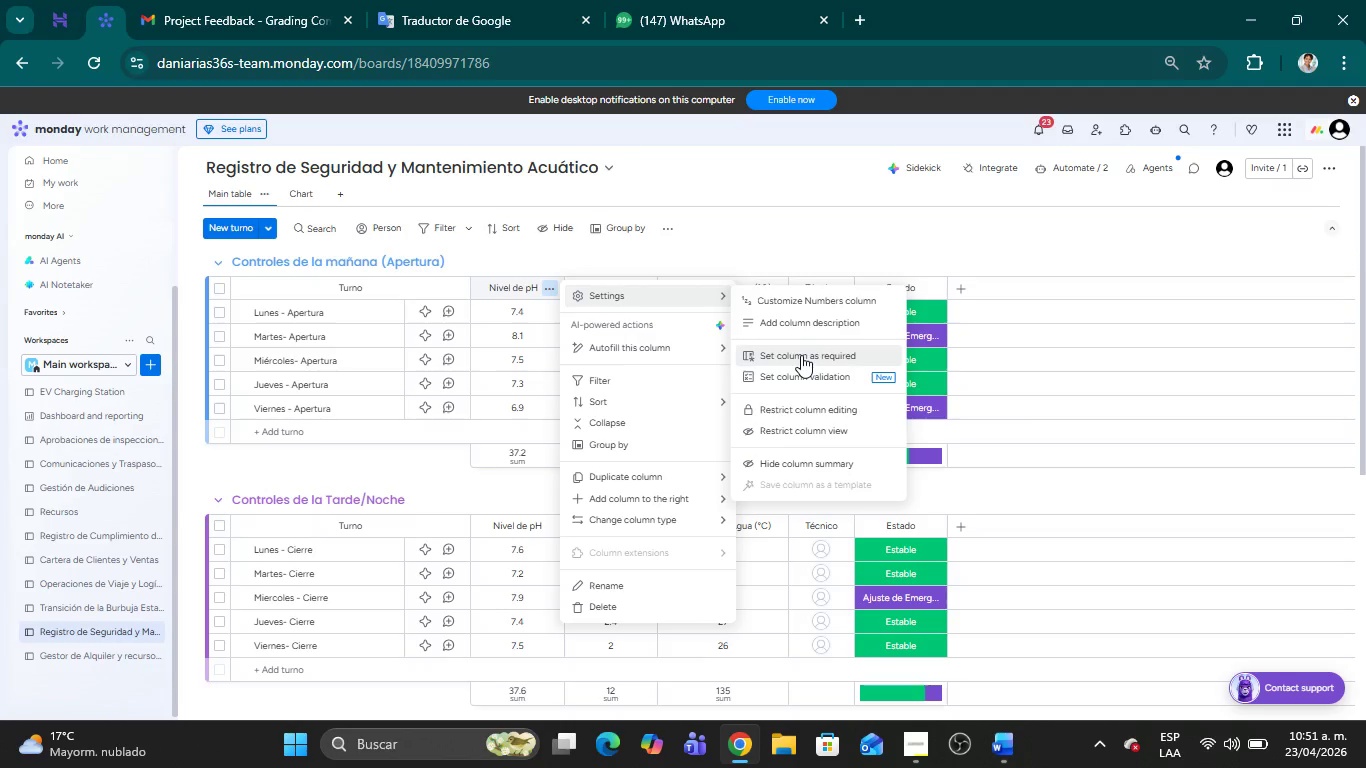 
left_click([815, 248])
 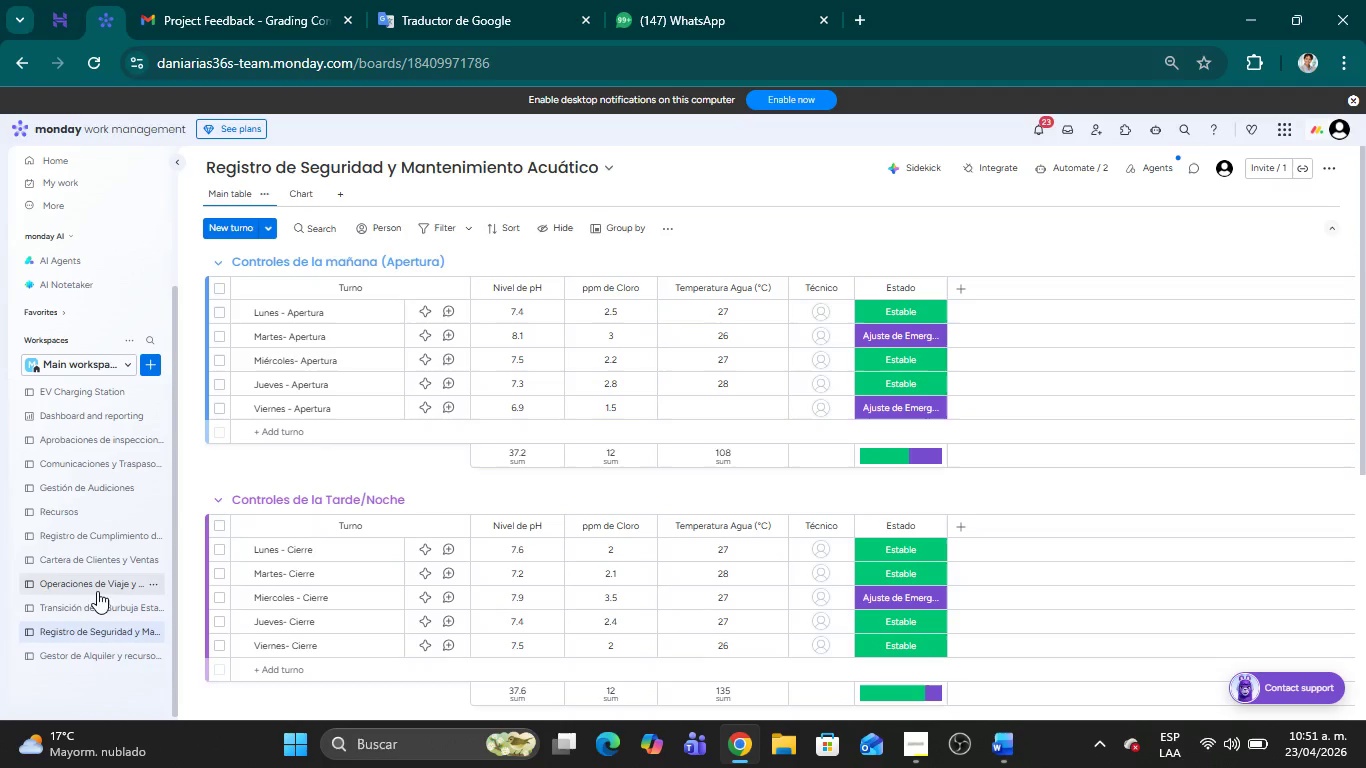 
left_click([111, 607])
 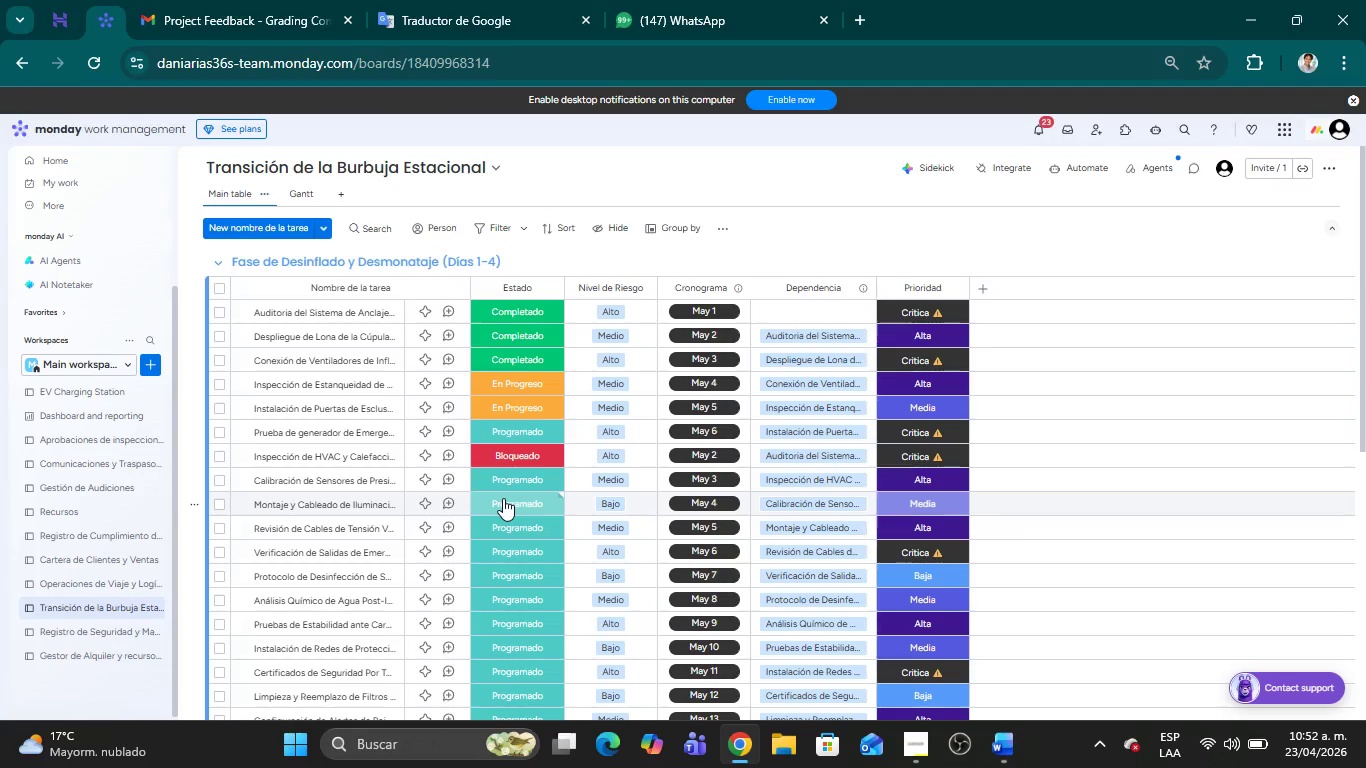 
wait(17.53)
 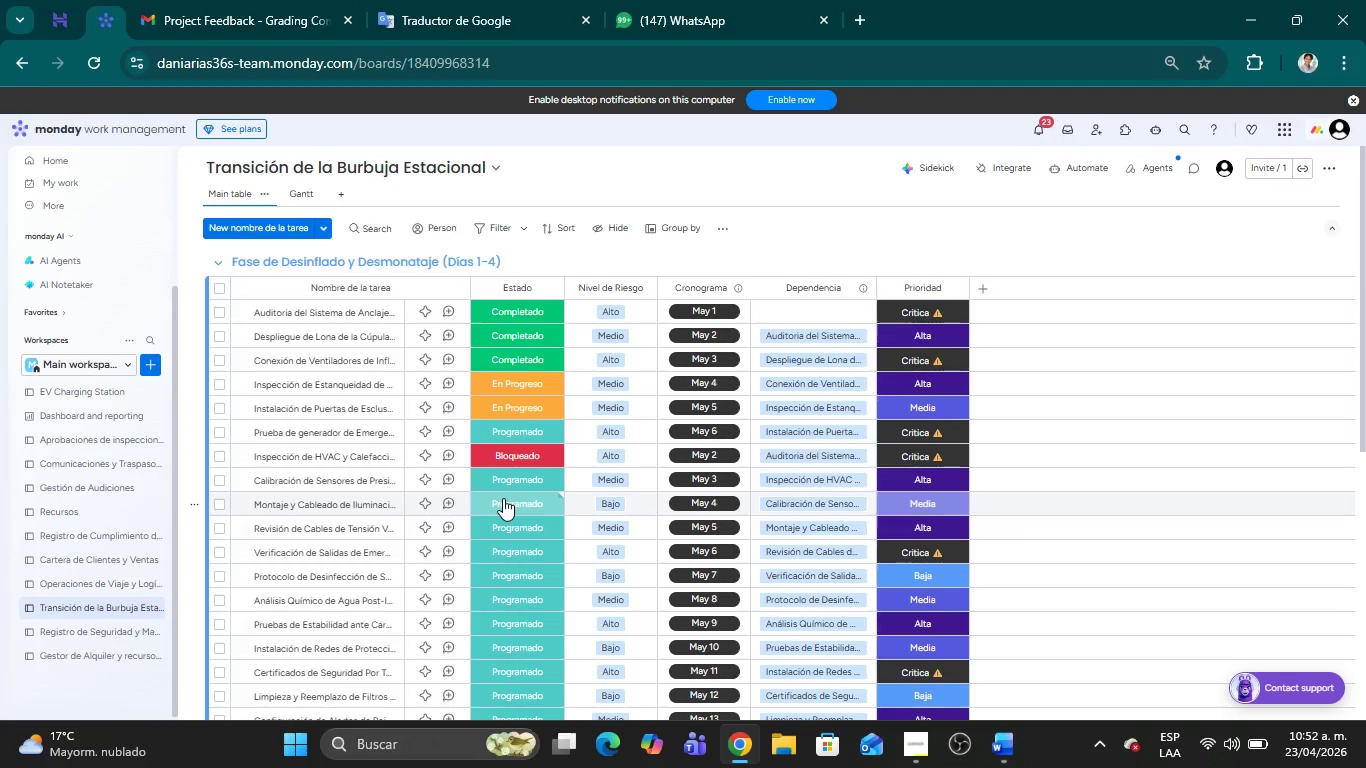 
mouse_move([766, 461])
 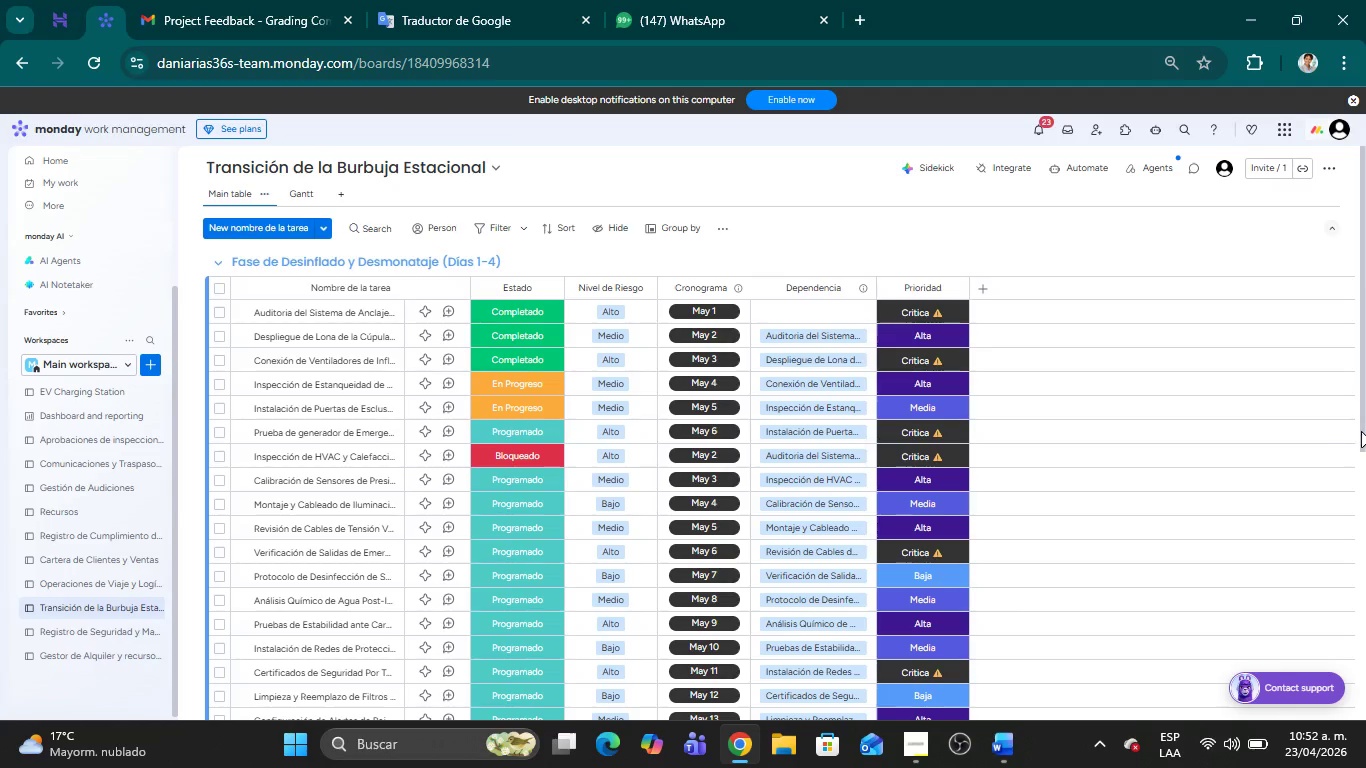 
left_click_drag(start_coordinate=[1363, 431], to_coordinate=[1365, 493])
 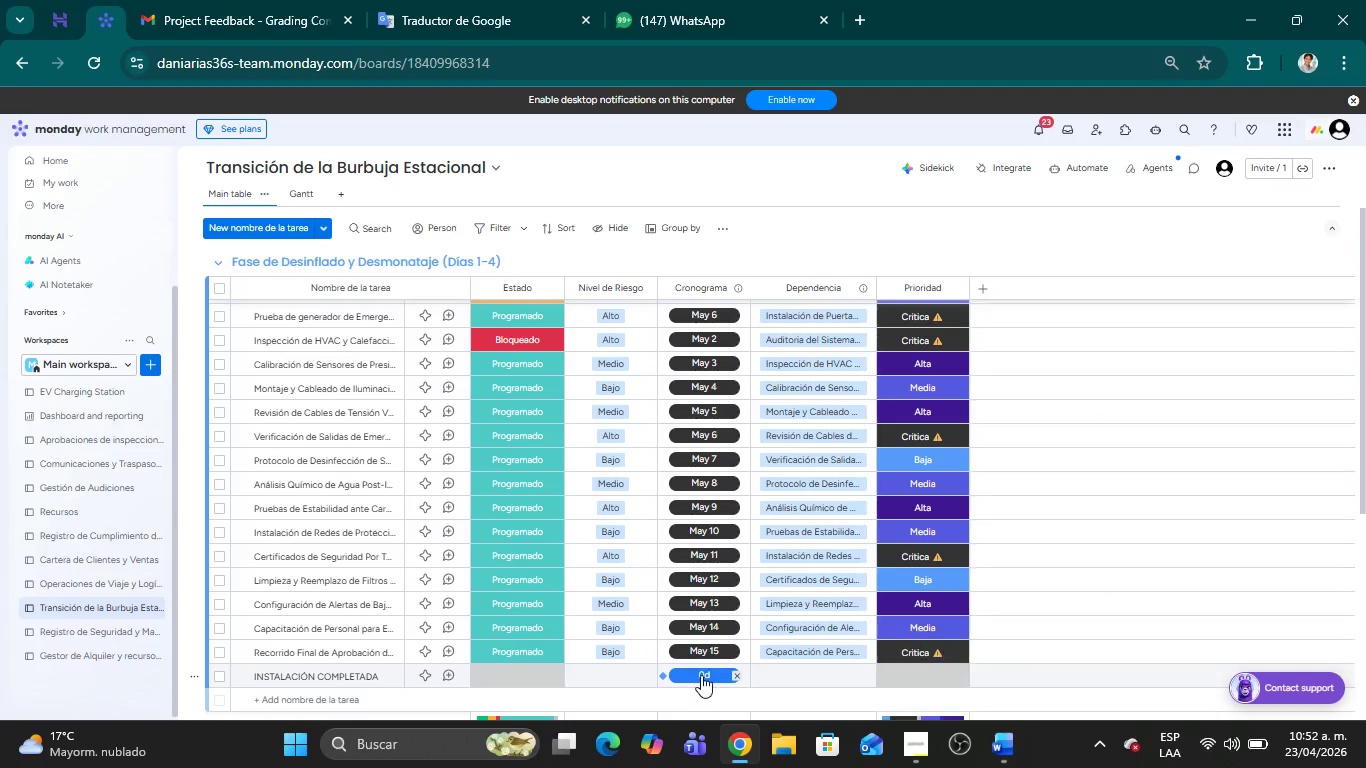 
left_click([701, 675])
 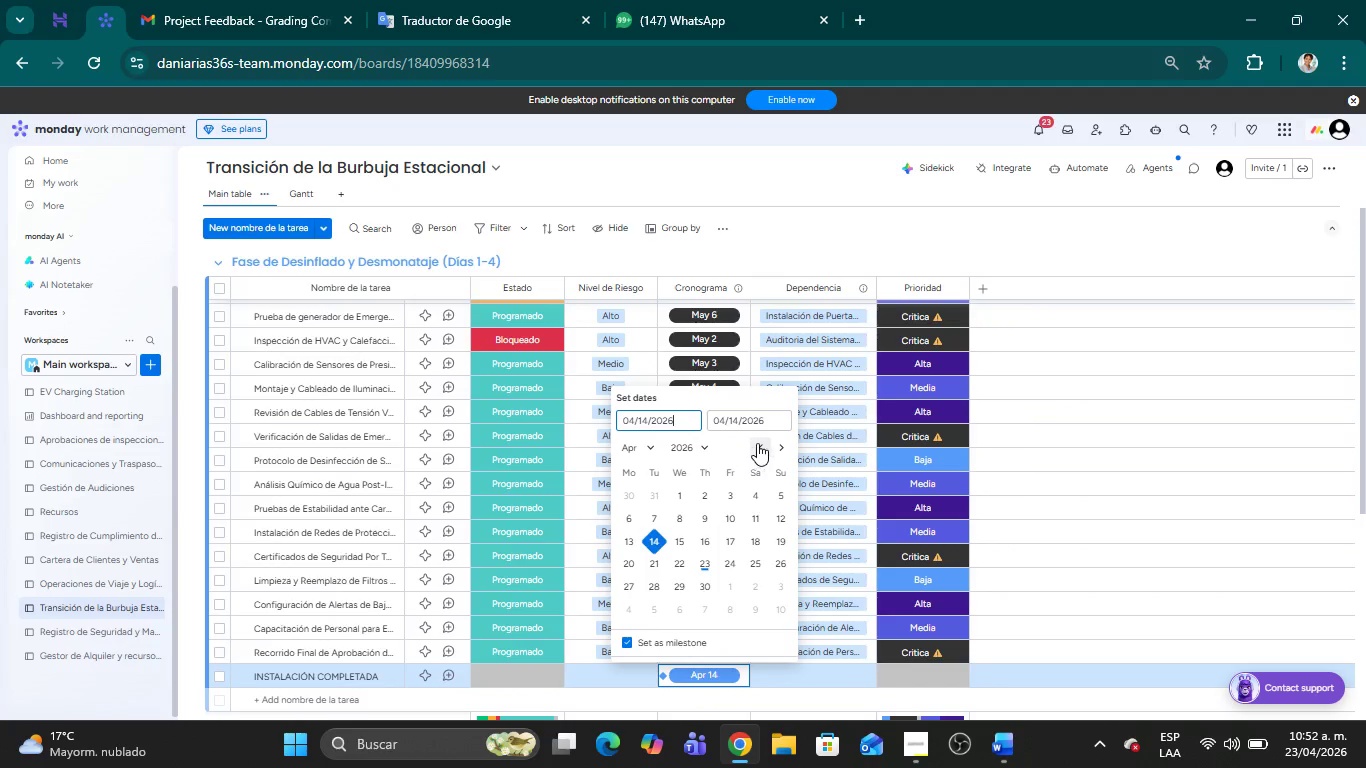 
left_click([779, 443])
 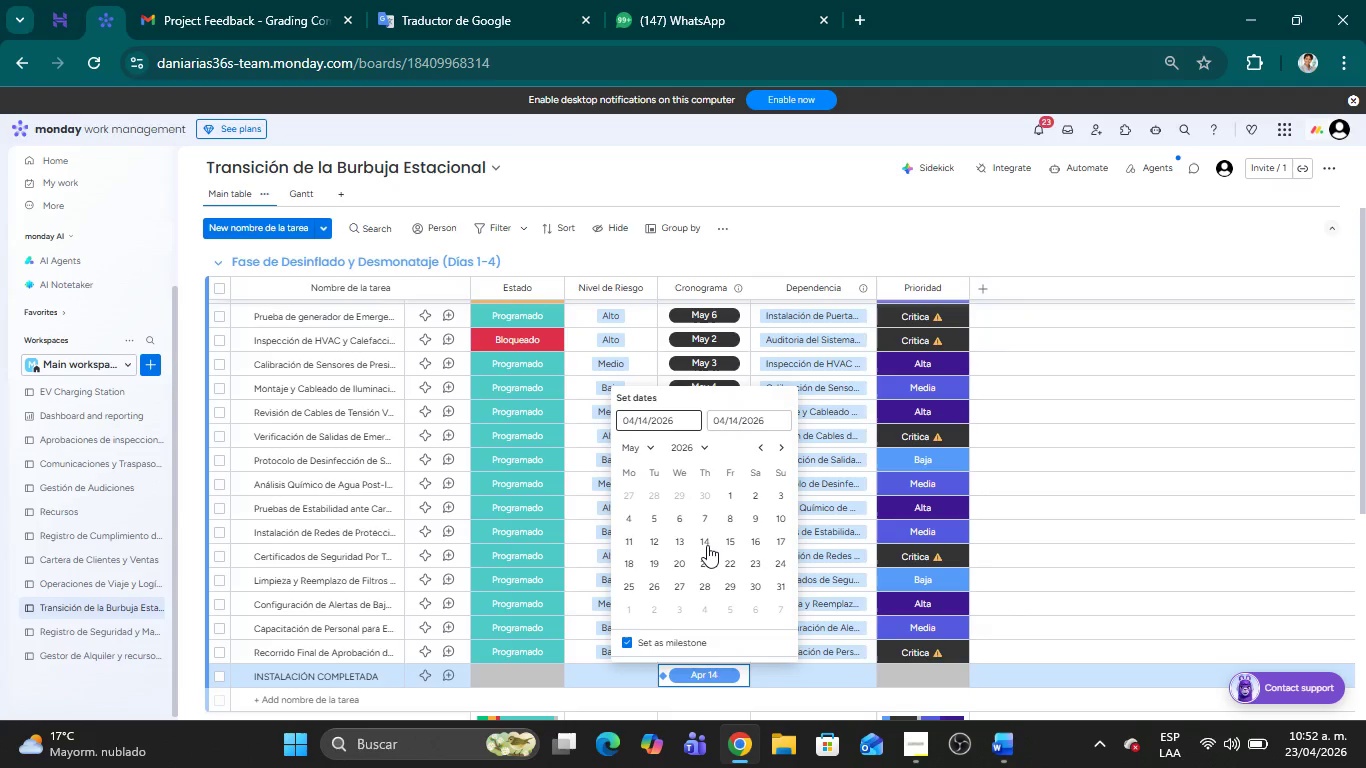 
left_click([702, 545])
 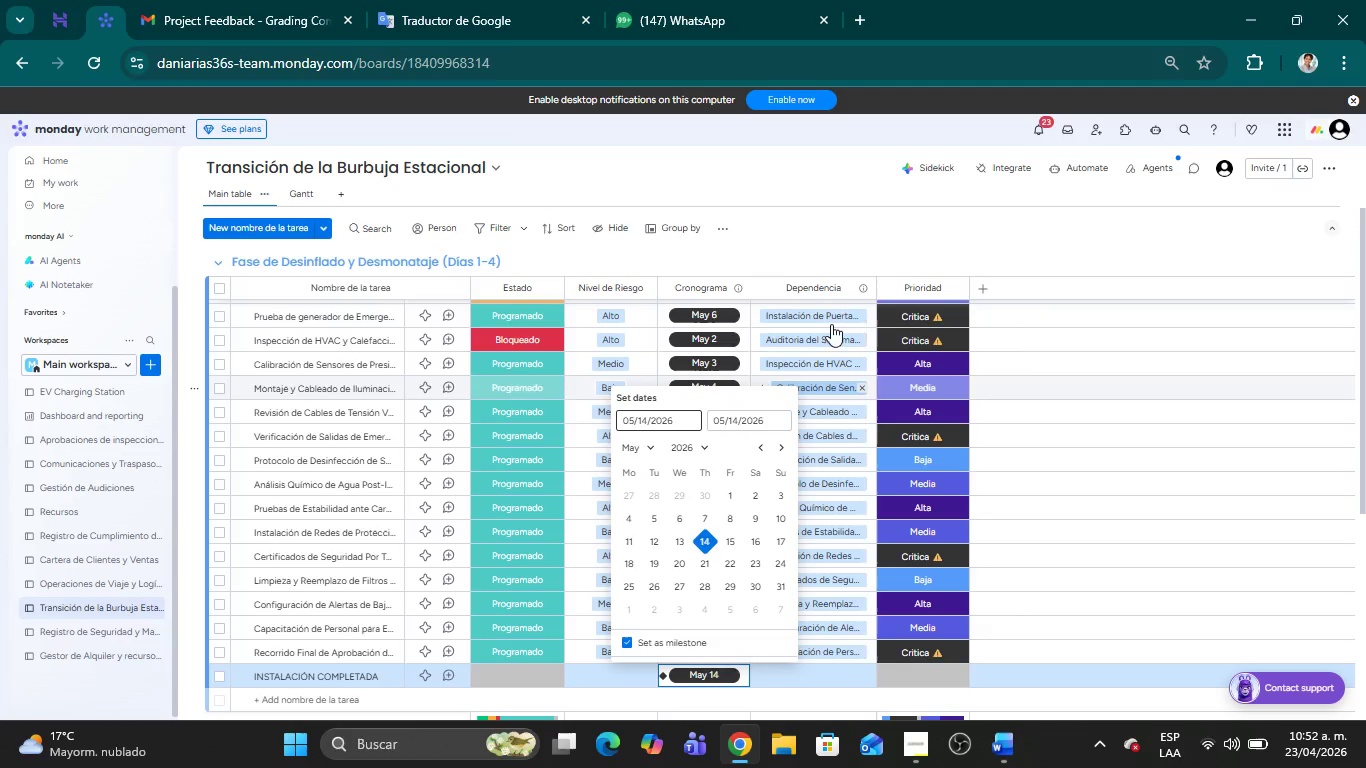 
left_click([870, 252])
 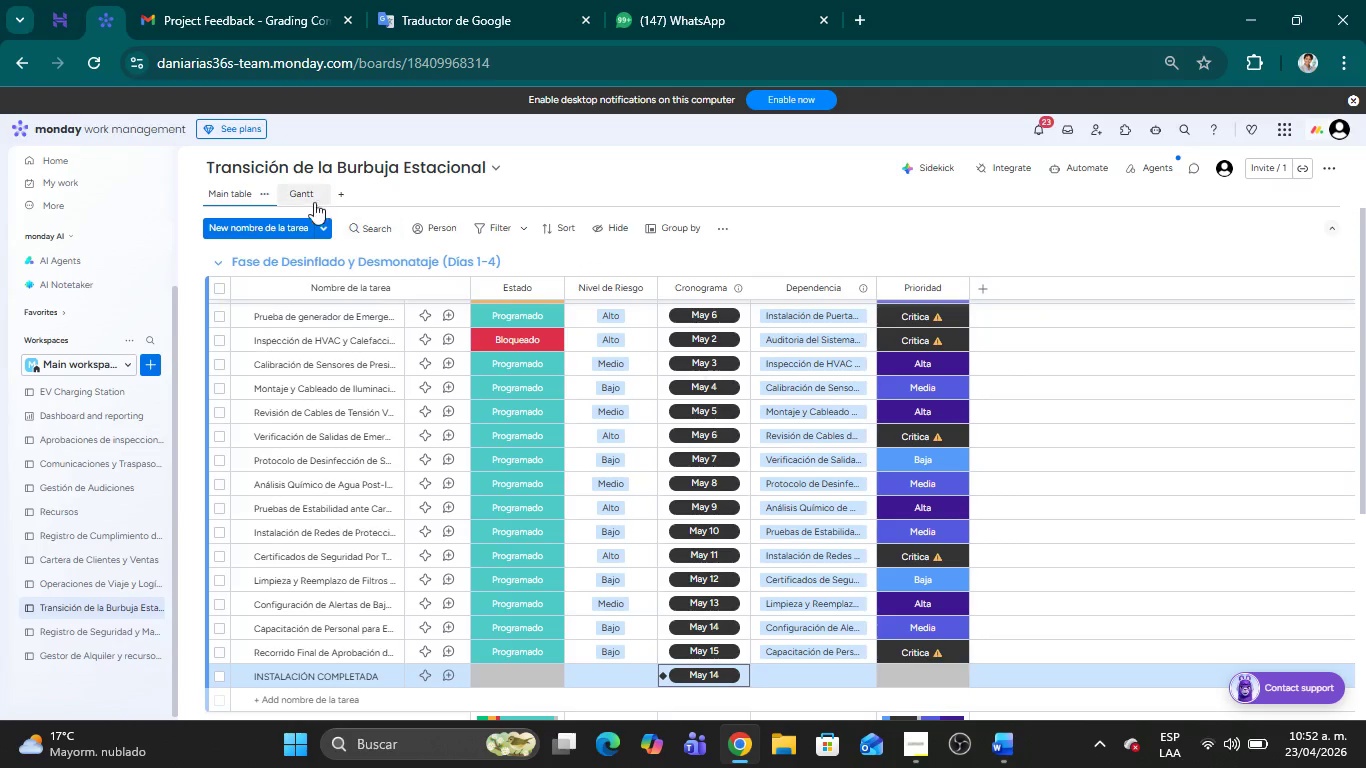 
left_click([296, 194])
 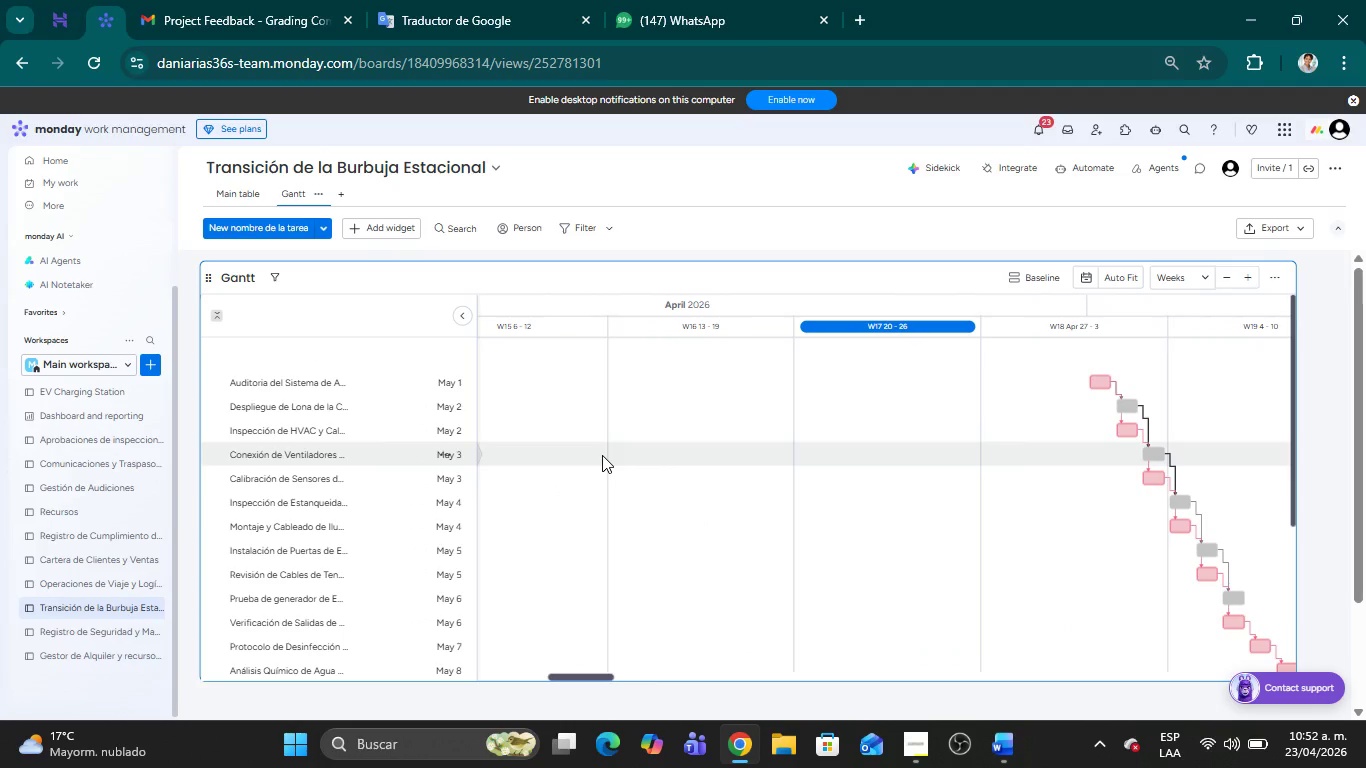 
wait(7.7)
 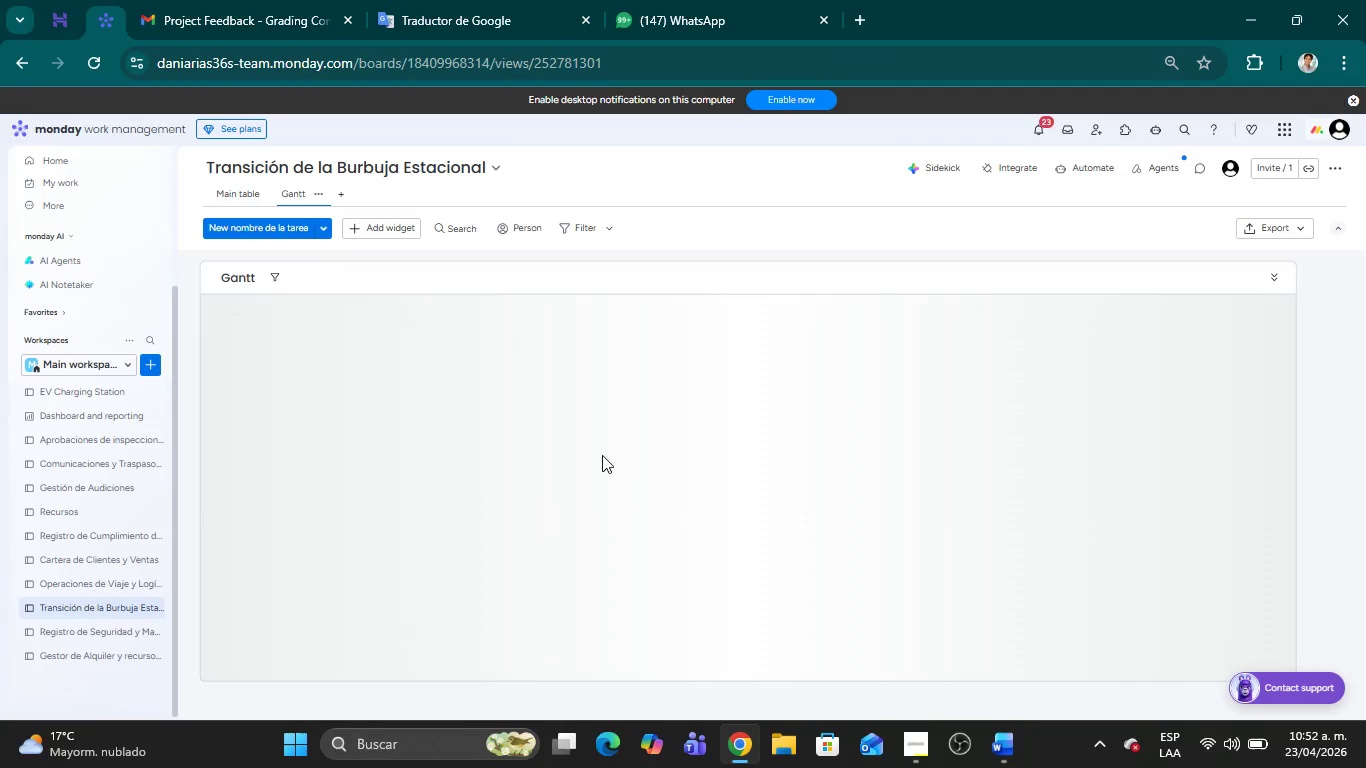 
left_click([235, 190])
 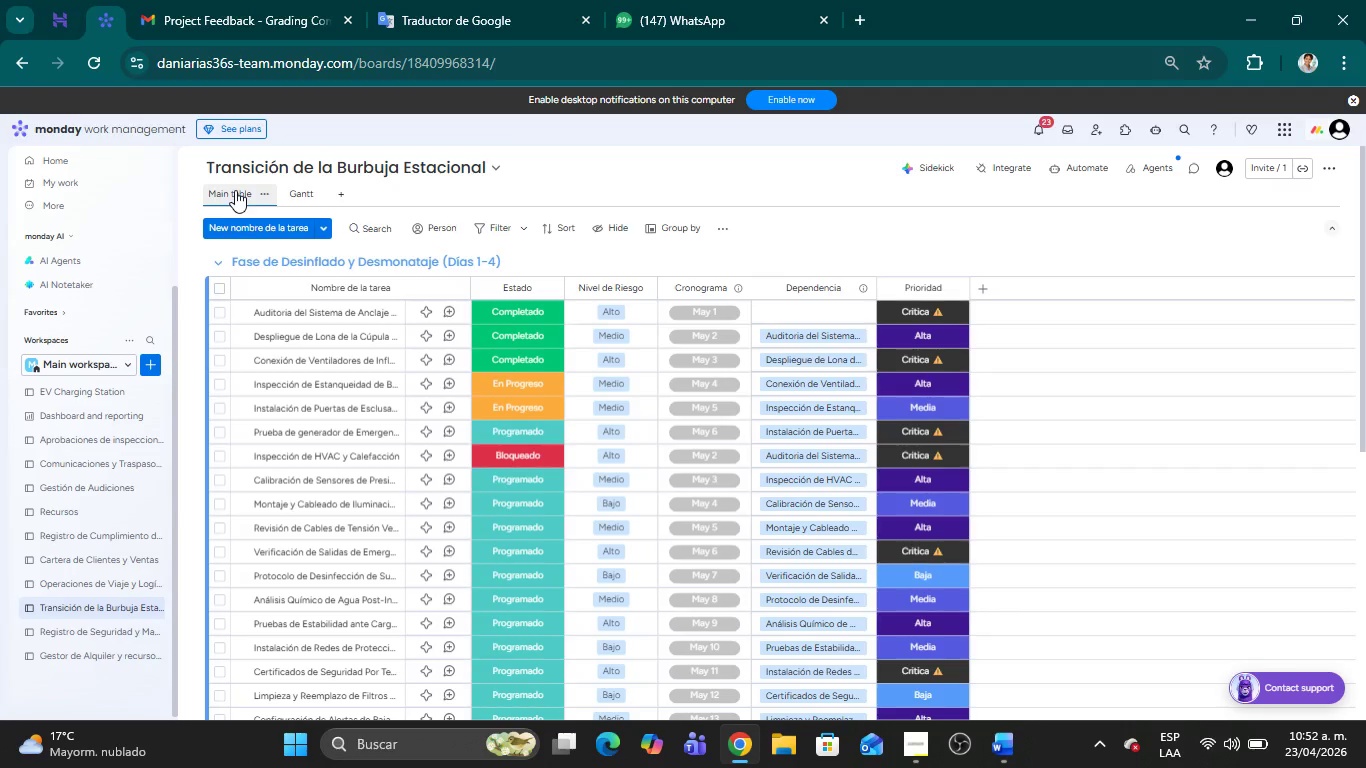 
wait(11.95)
 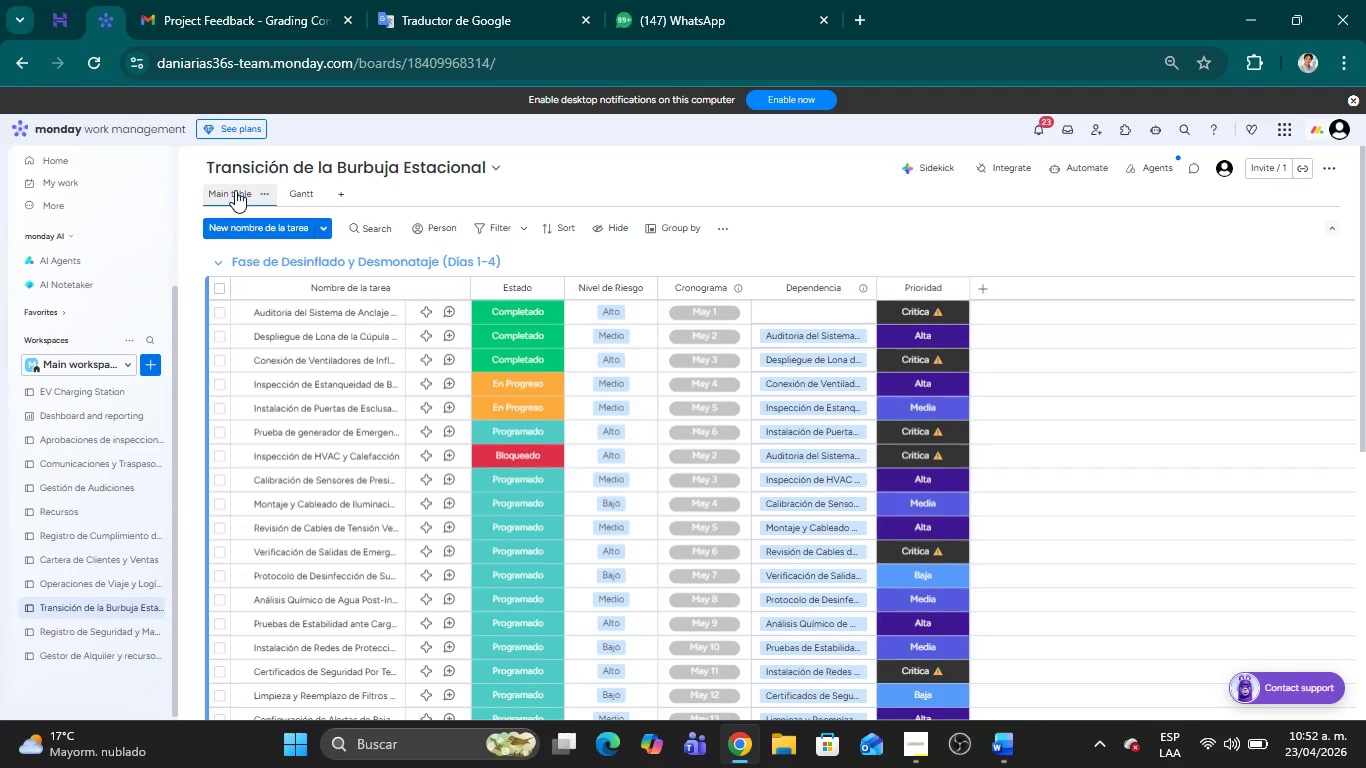 
left_click([1359, 346])
 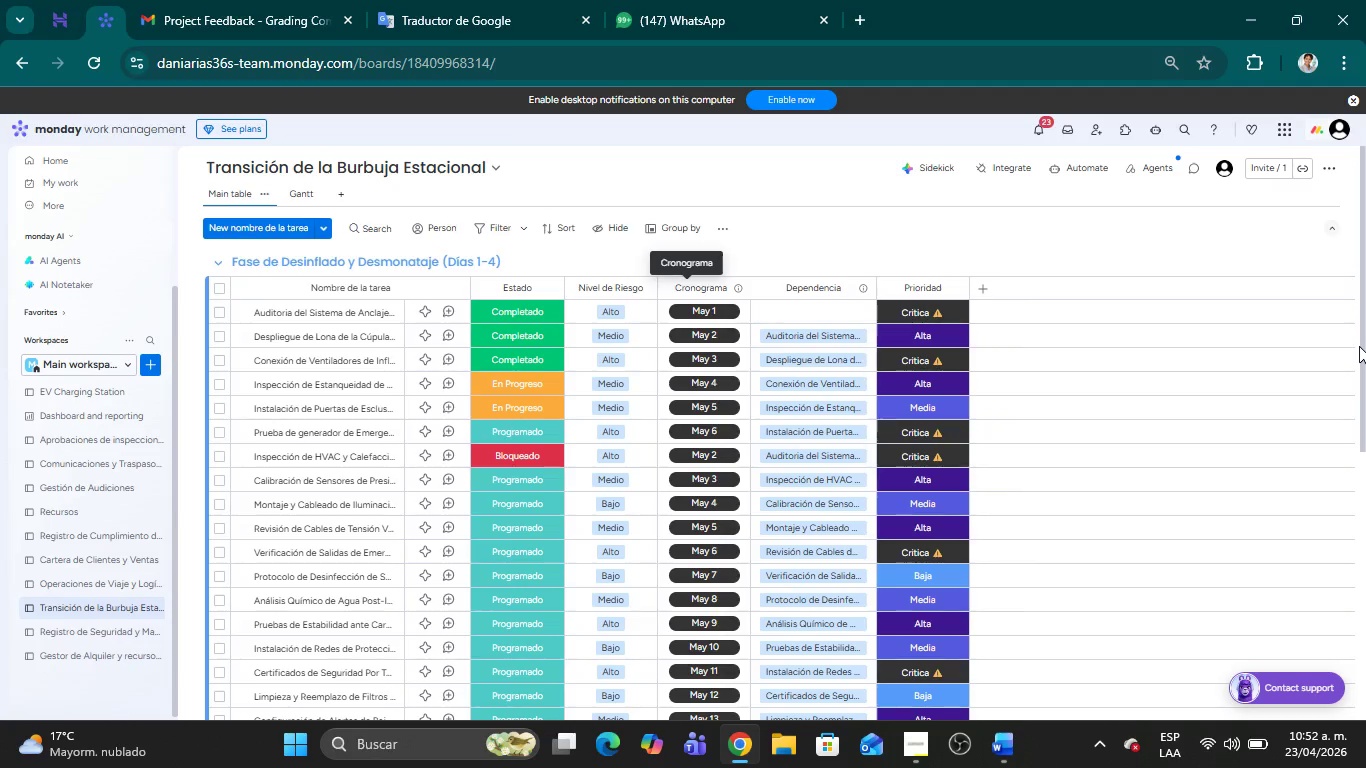 
left_click_drag(start_coordinate=[1359, 346], to_coordinate=[1365, 415])
 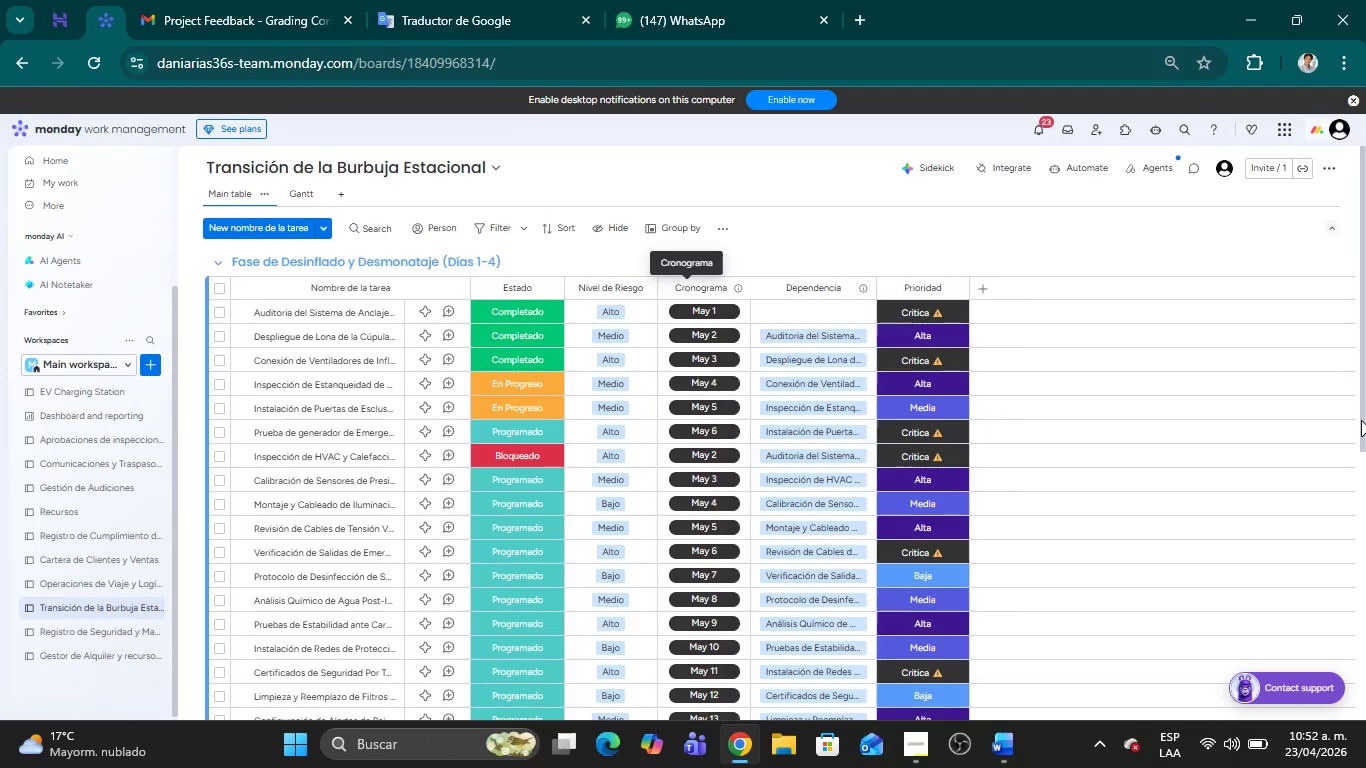 
left_click_drag(start_coordinate=[1362, 422], to_coordinate=[1365, 513])
 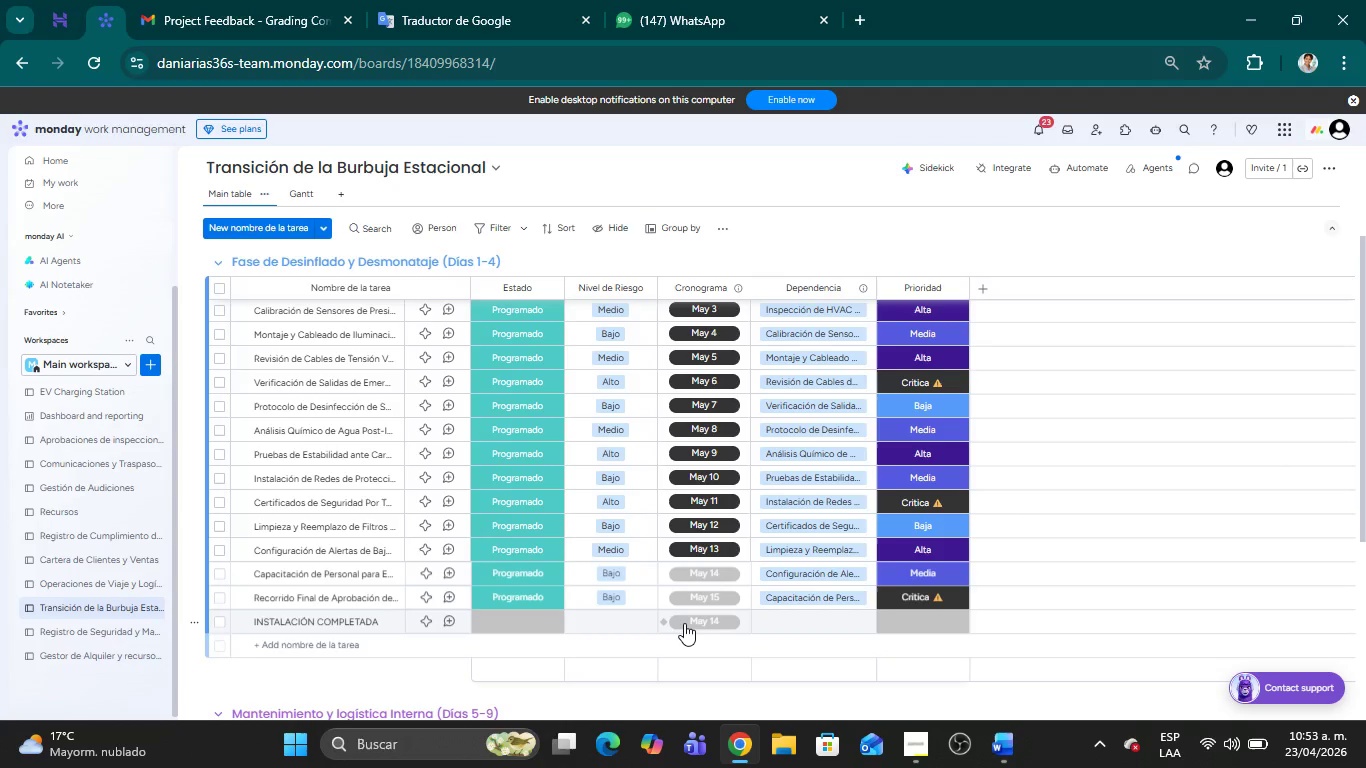 
left_click([684, 623])
 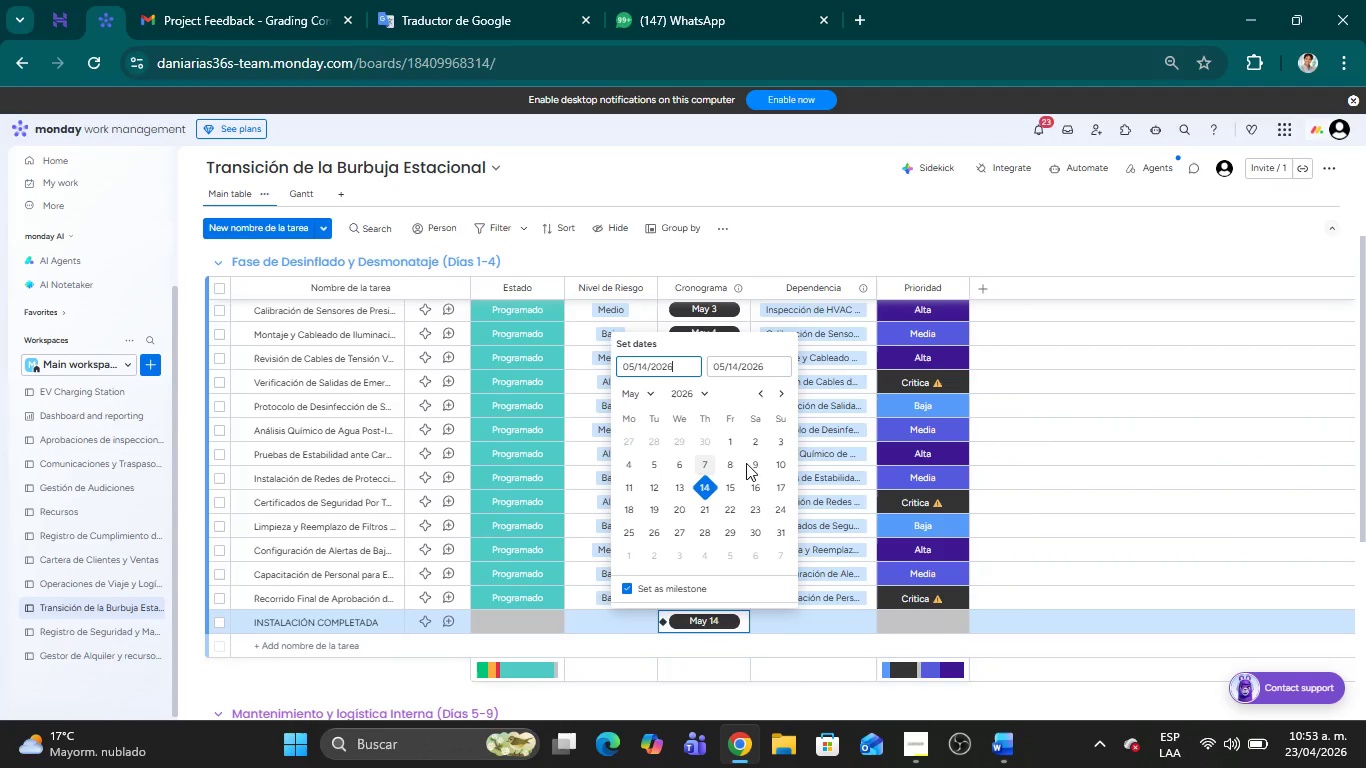 
wait(6.58)
 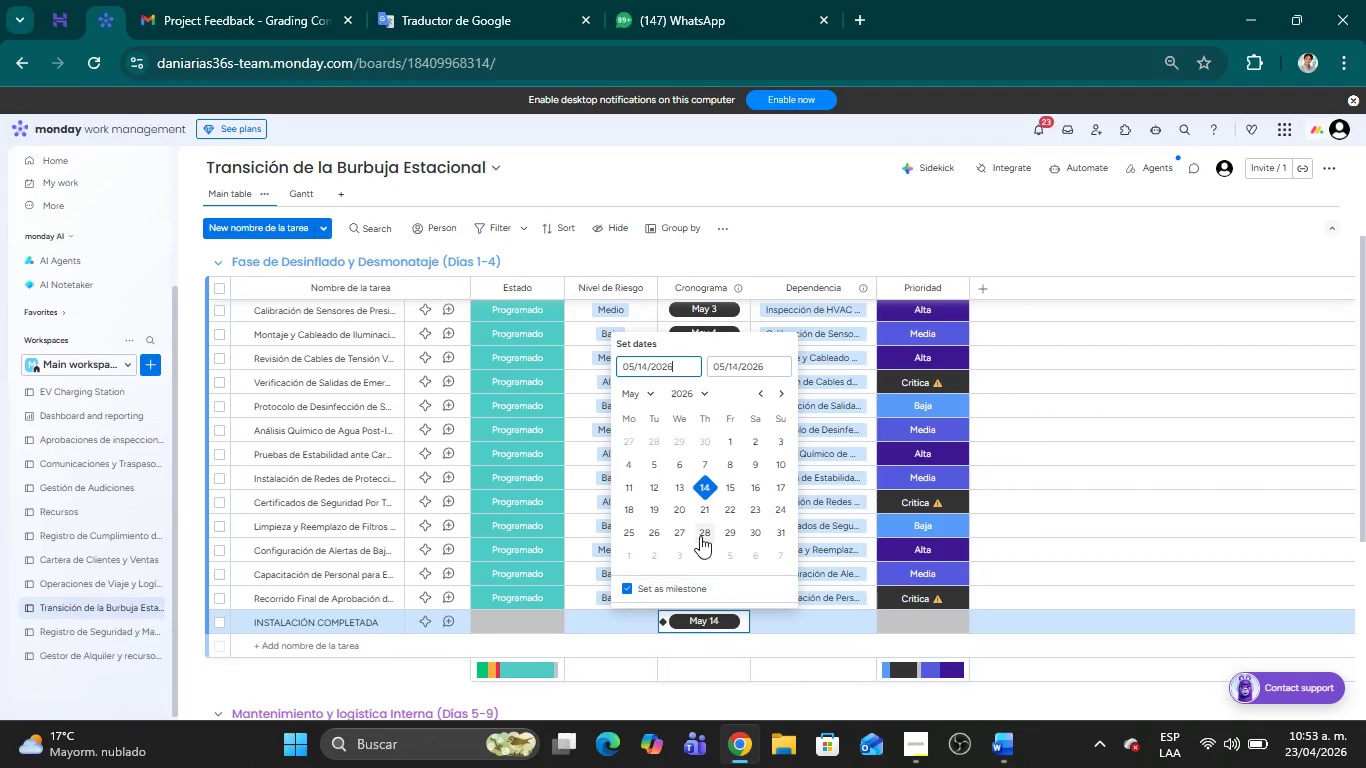 
left_click([756, 490])
 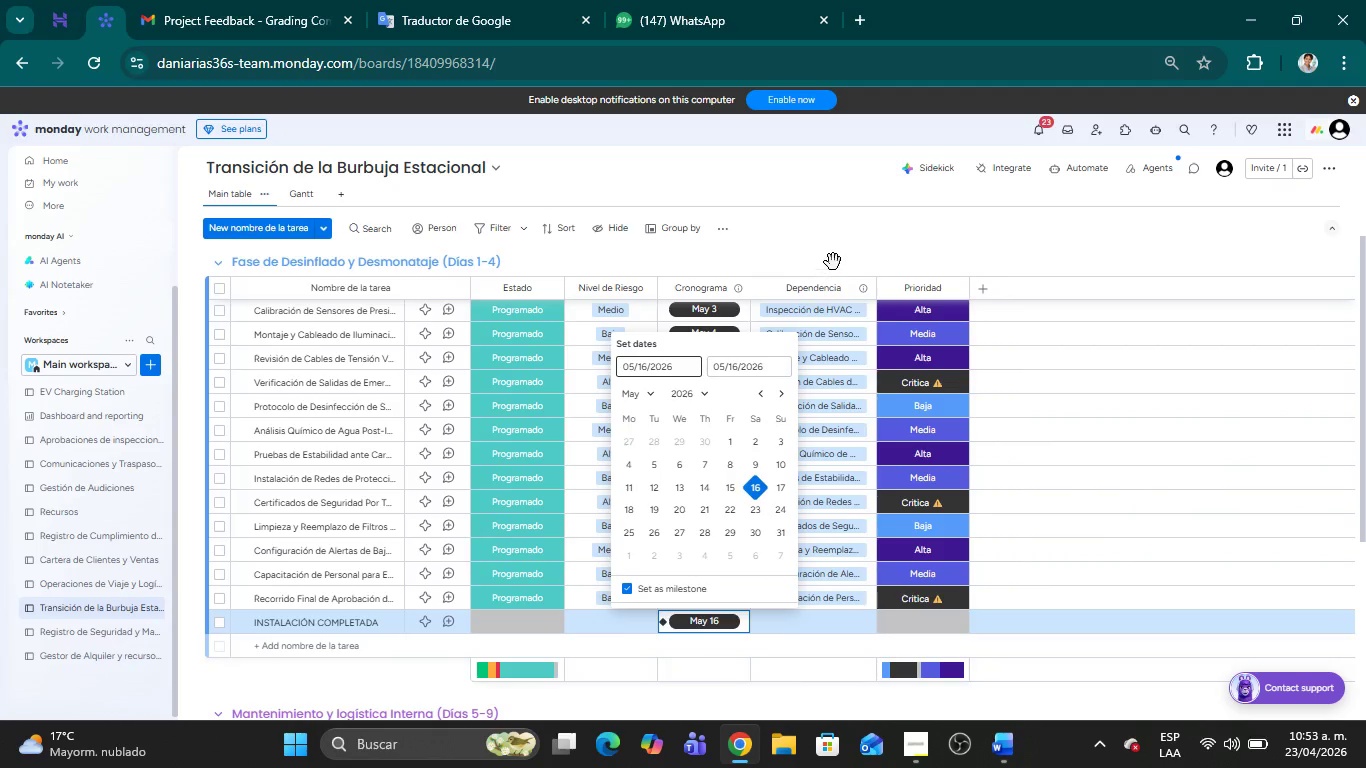 
left_click([854, 257])
 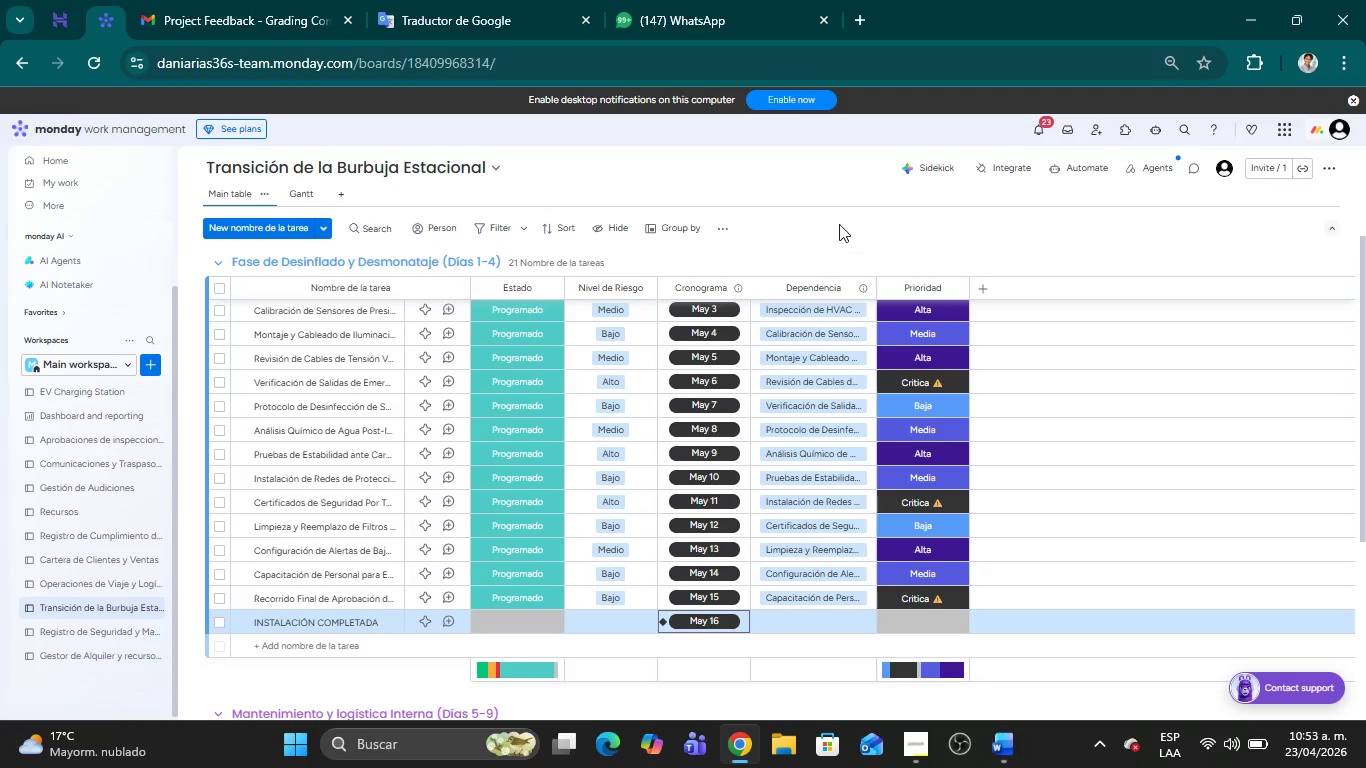 
left_click([794, 178])
 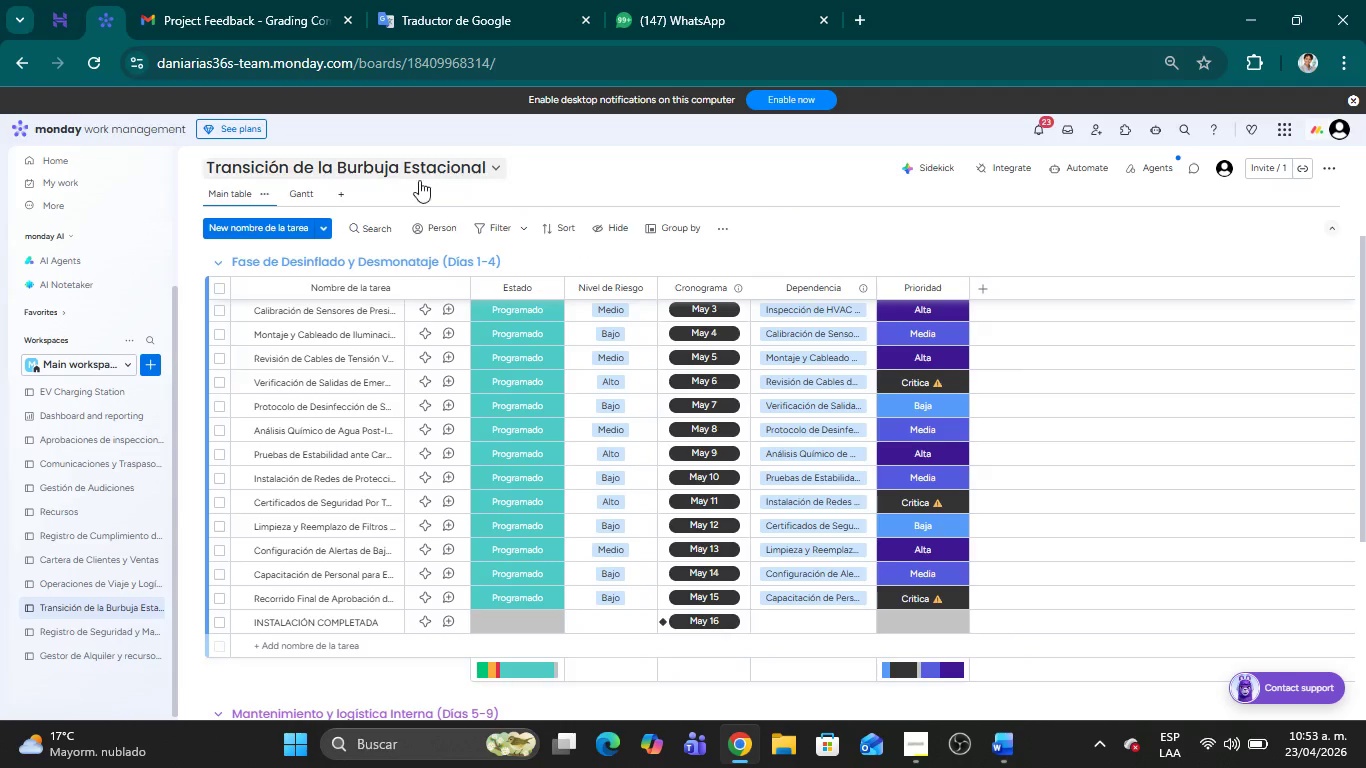 
left_click([300, 199])
 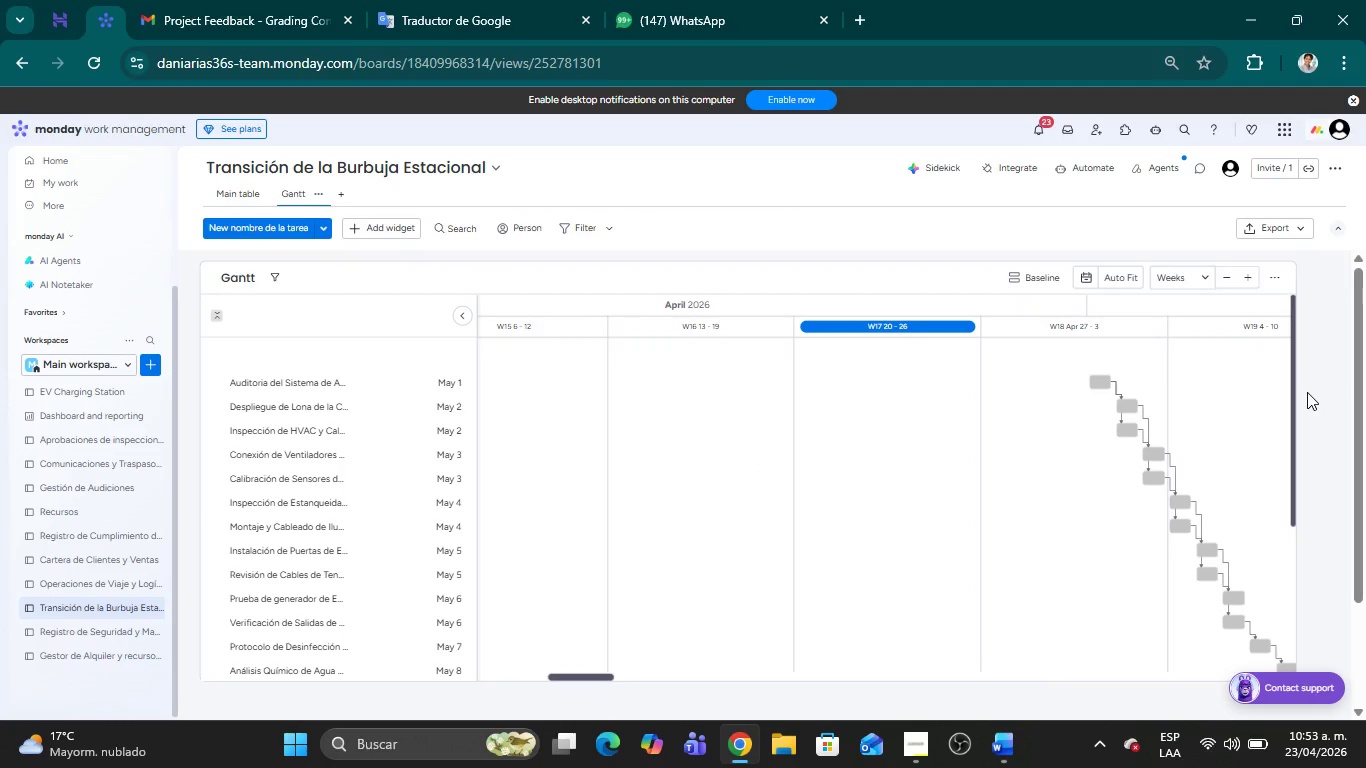 
left_click_drag(start_coordinate=[1291, 416], to_coordinate=[1290, 434])
 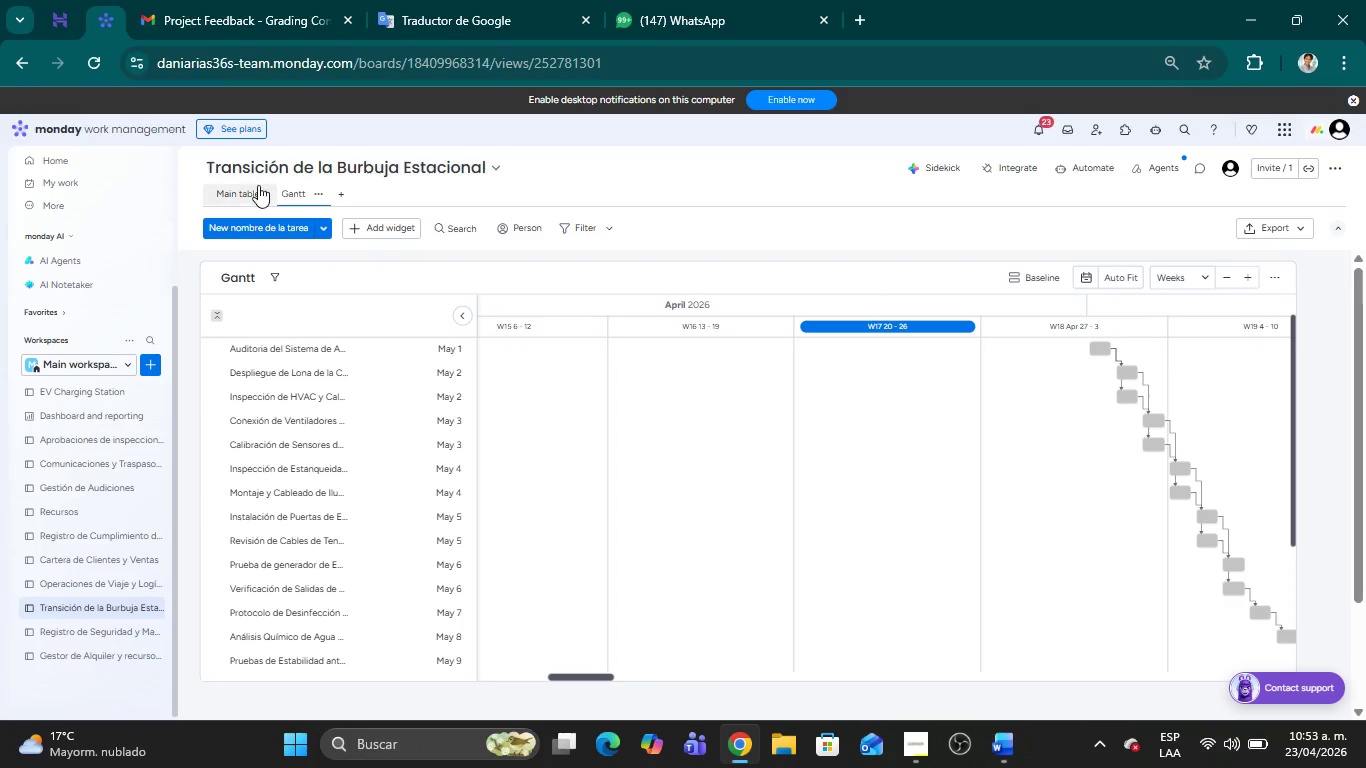 
left_click([234, 195])
 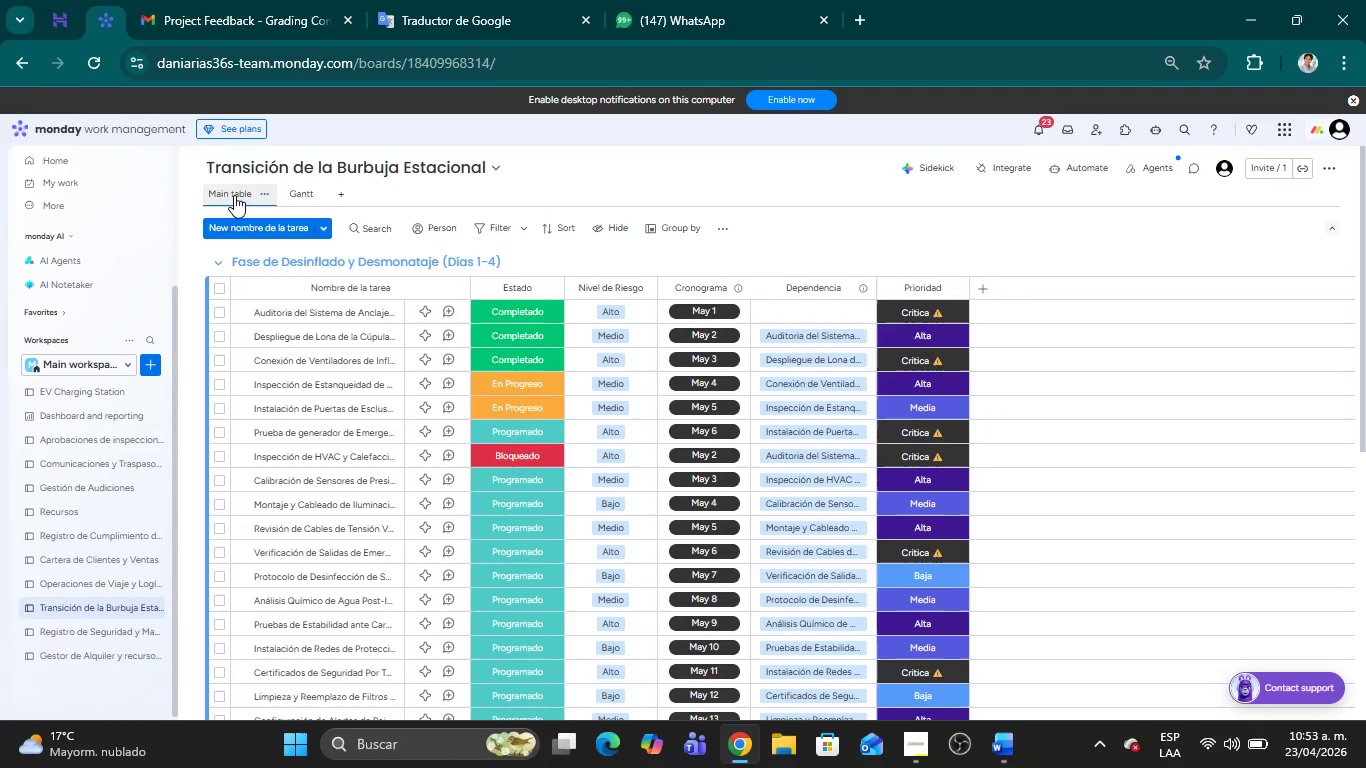 
wait(15.05)
 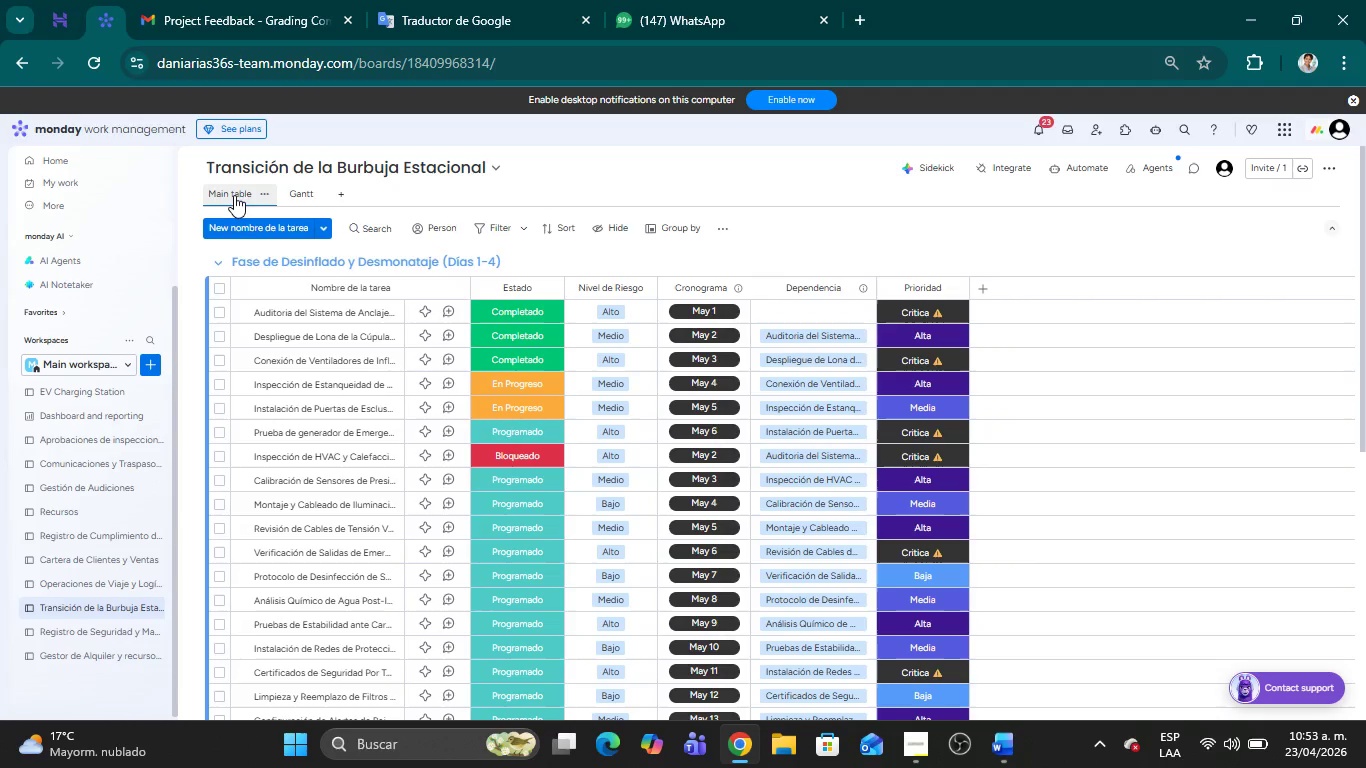 
left_click([89, 655])
 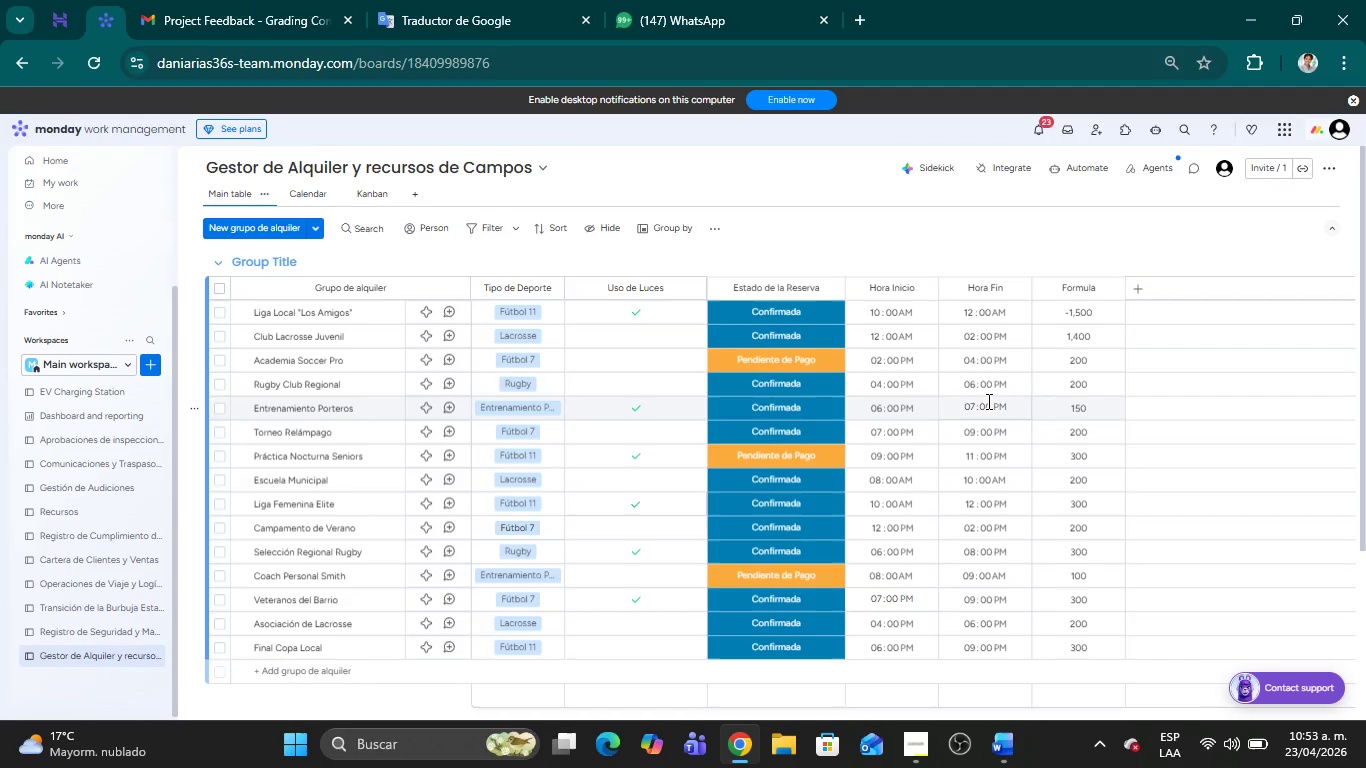 
wait(8.83)
 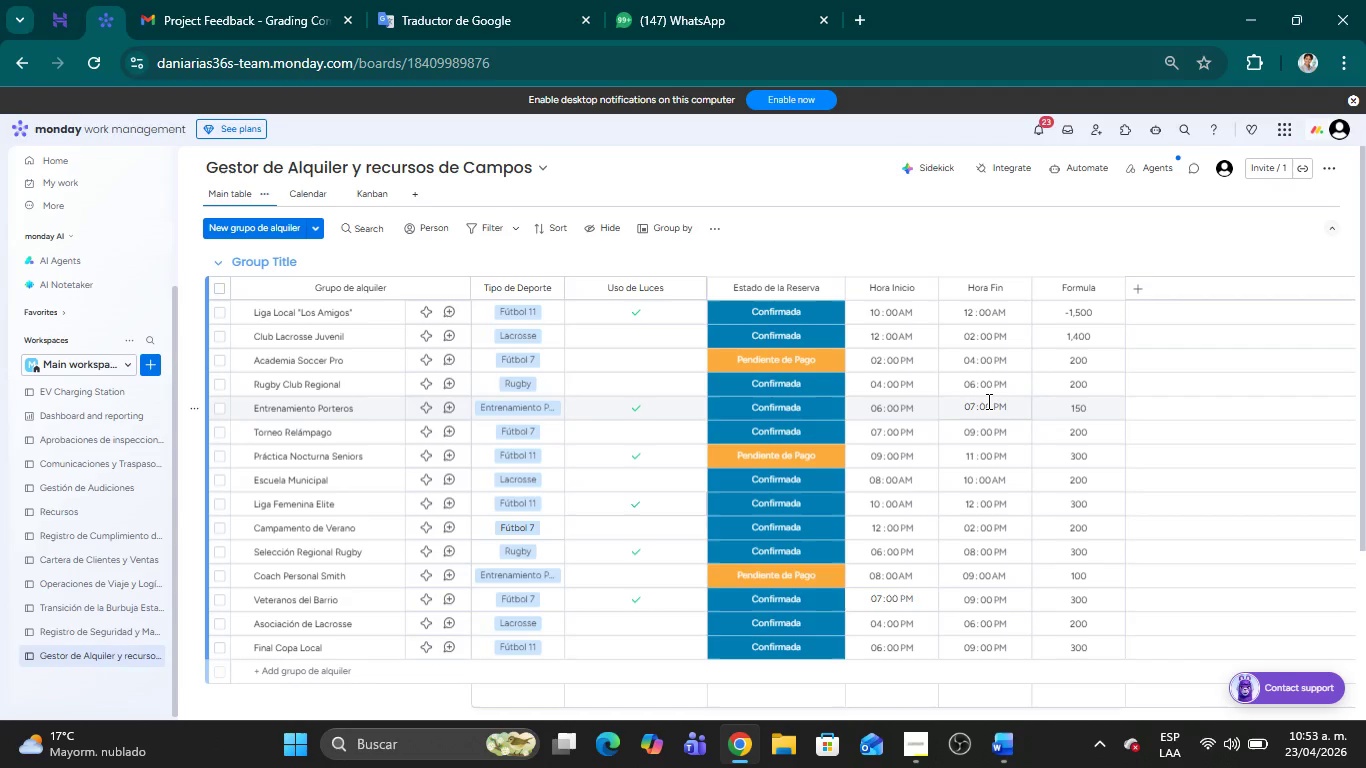 
left_click([304, 195])
 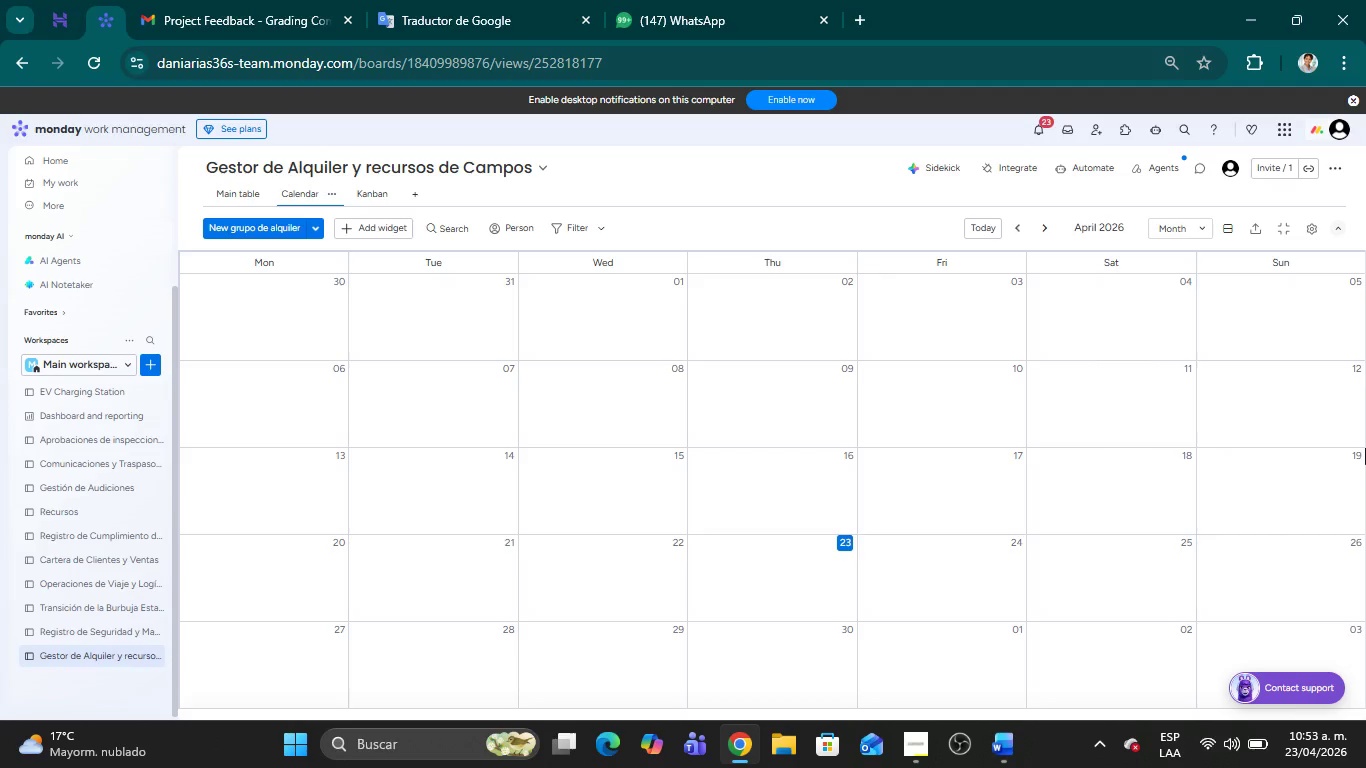 
wait(14.05)
 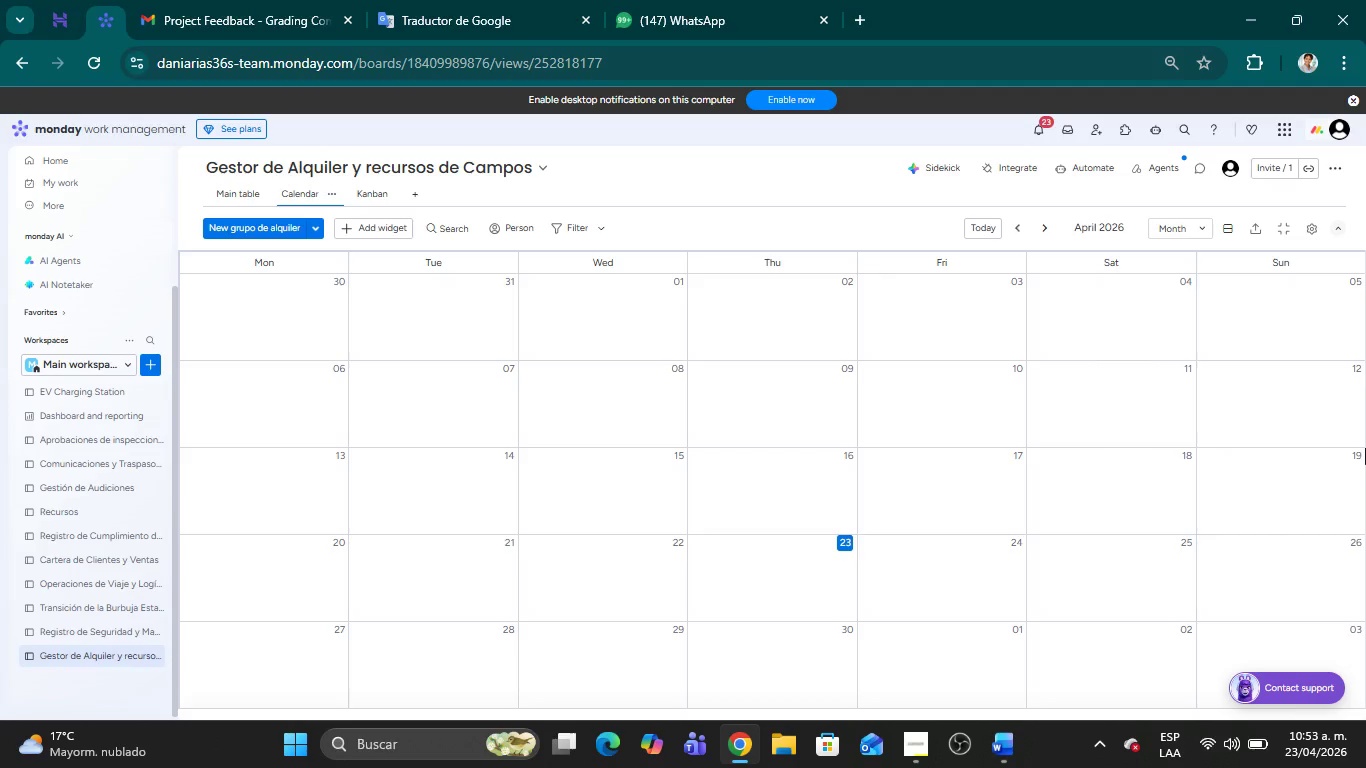 
left_click([1200, 228])
 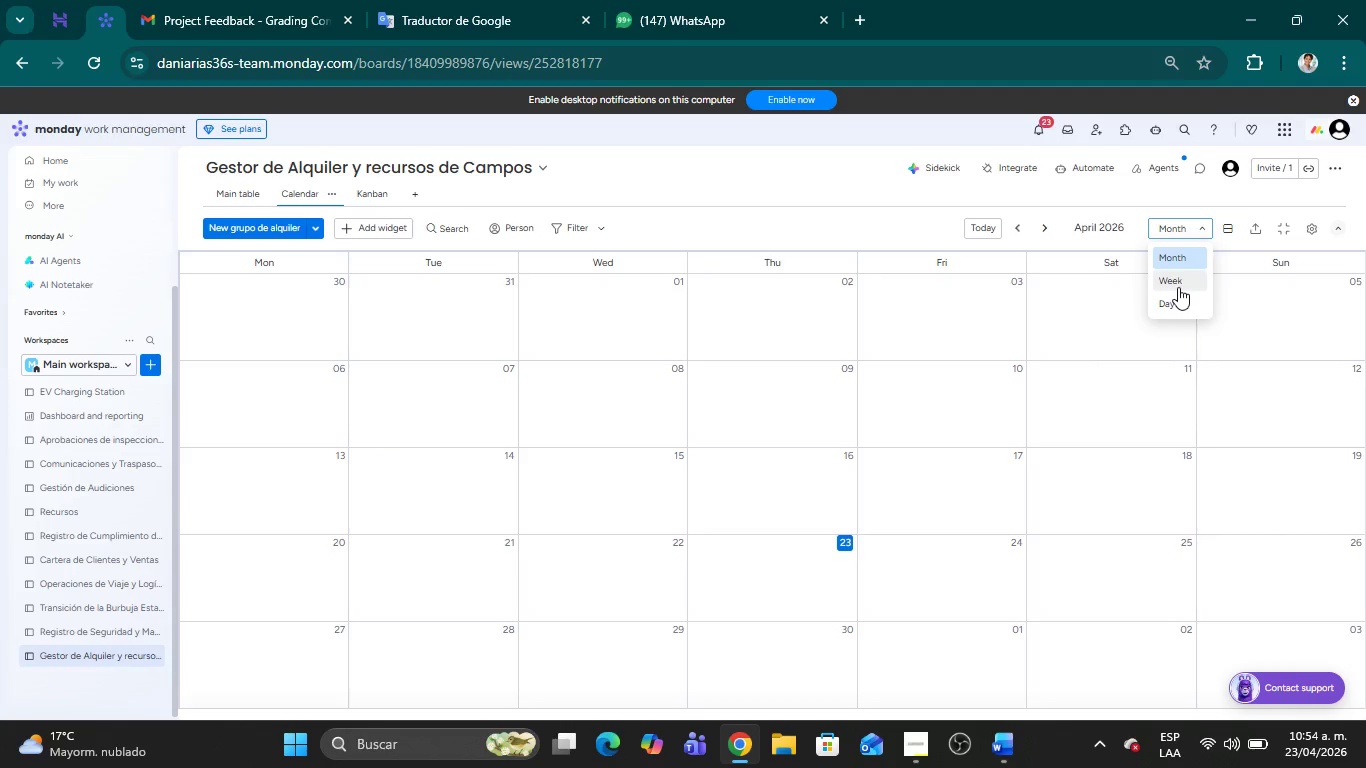 
left_click([1178, 285])
 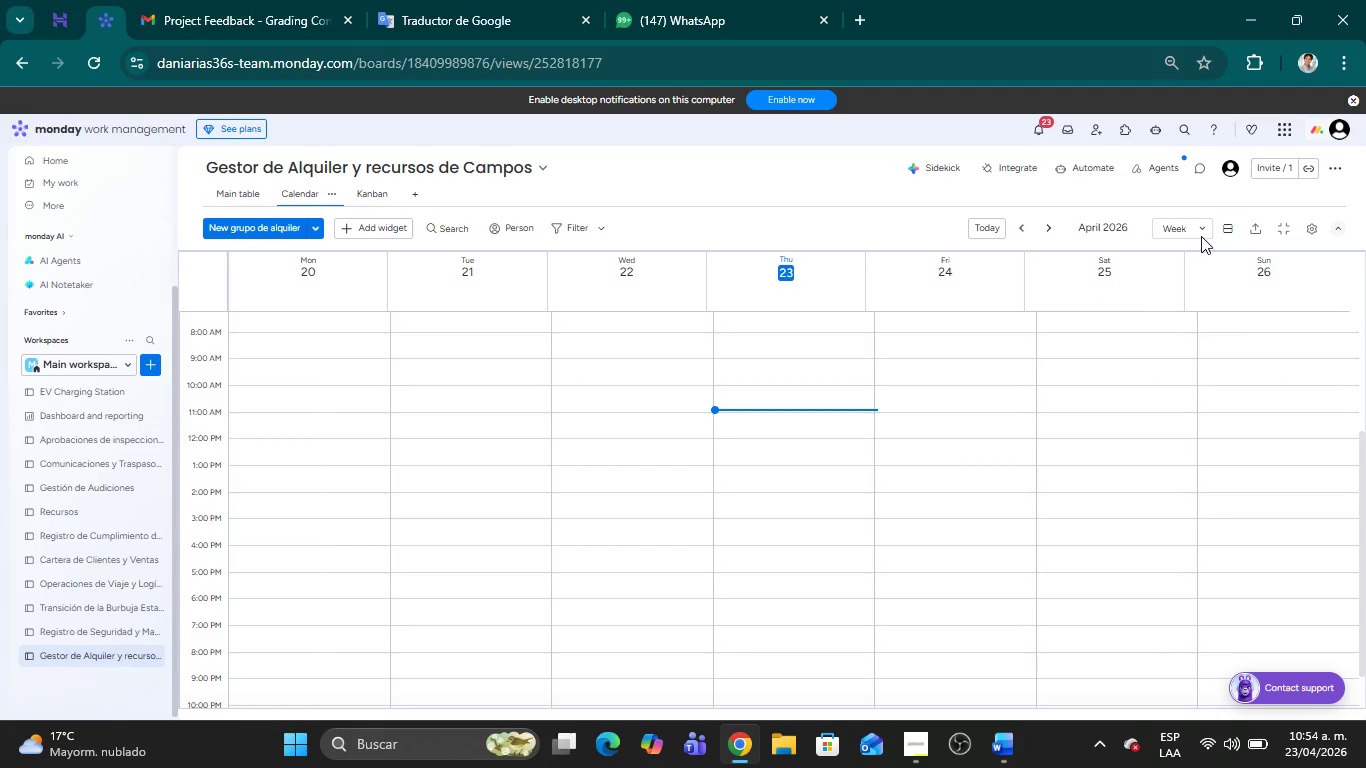 
left_click([1201, 229])
 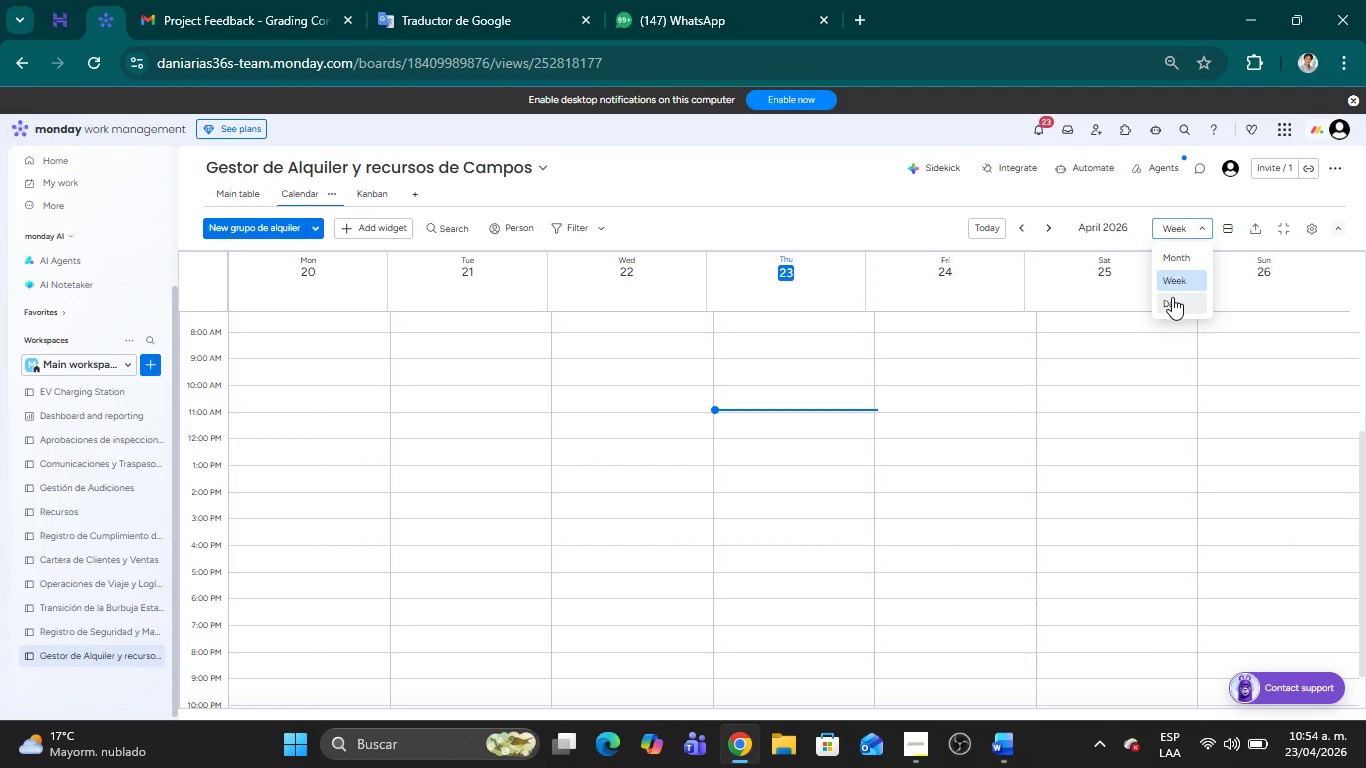 
left_click([1172, 302])
 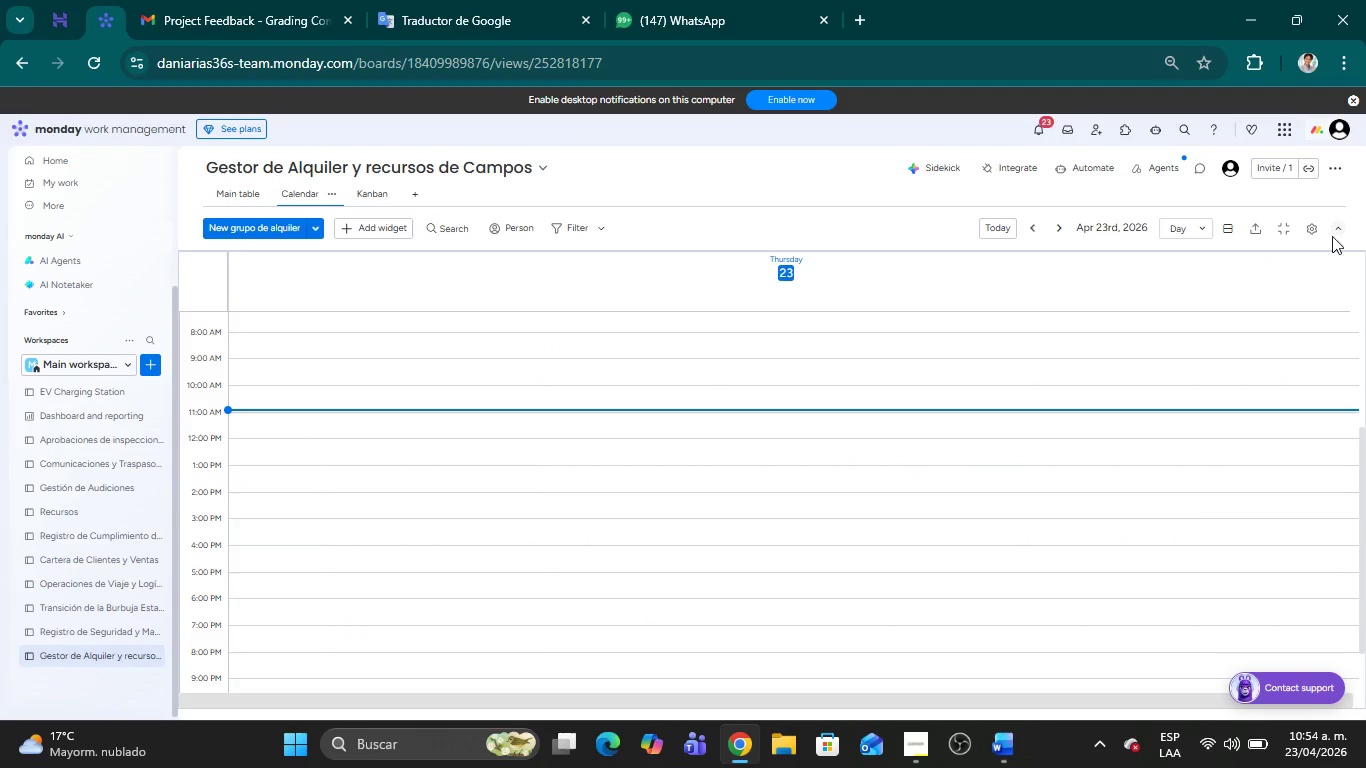 
left_click([1314, 232])
 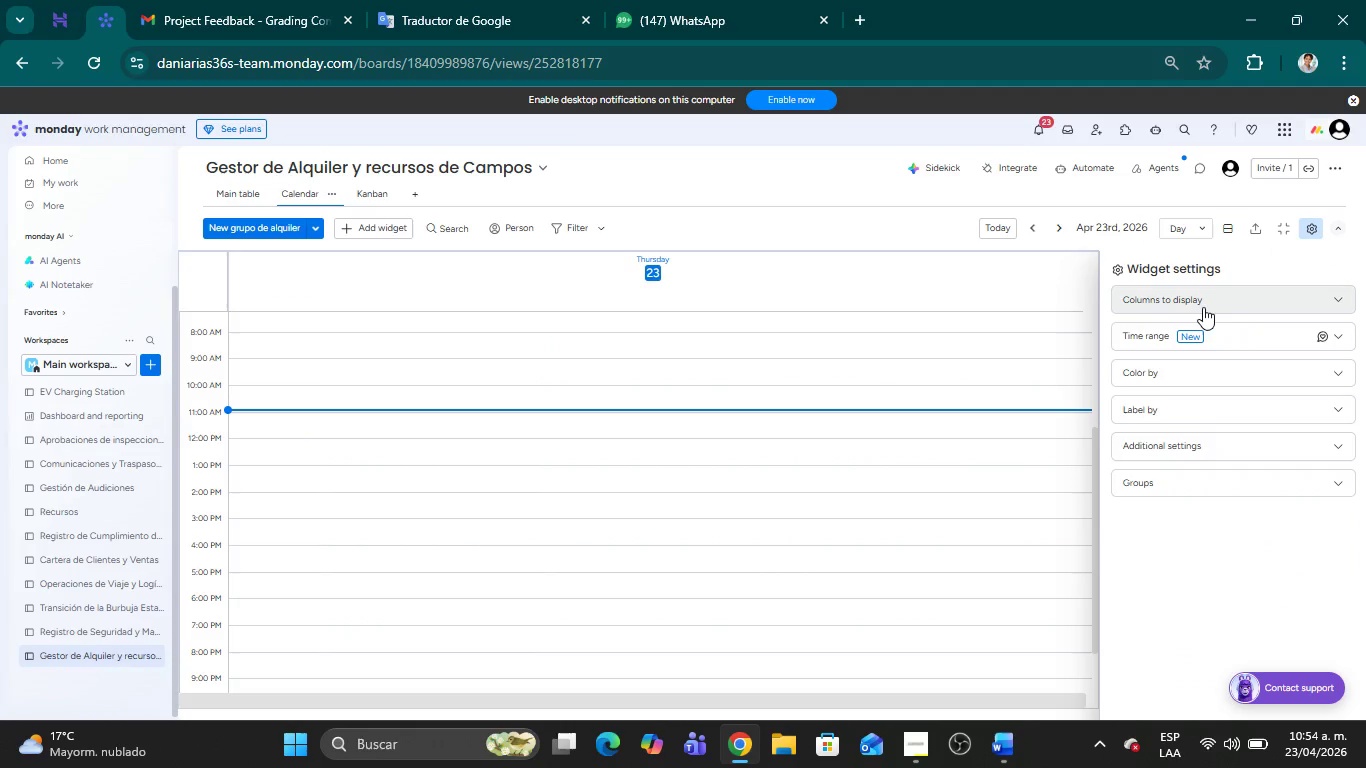 
left_click([1241, 305])
 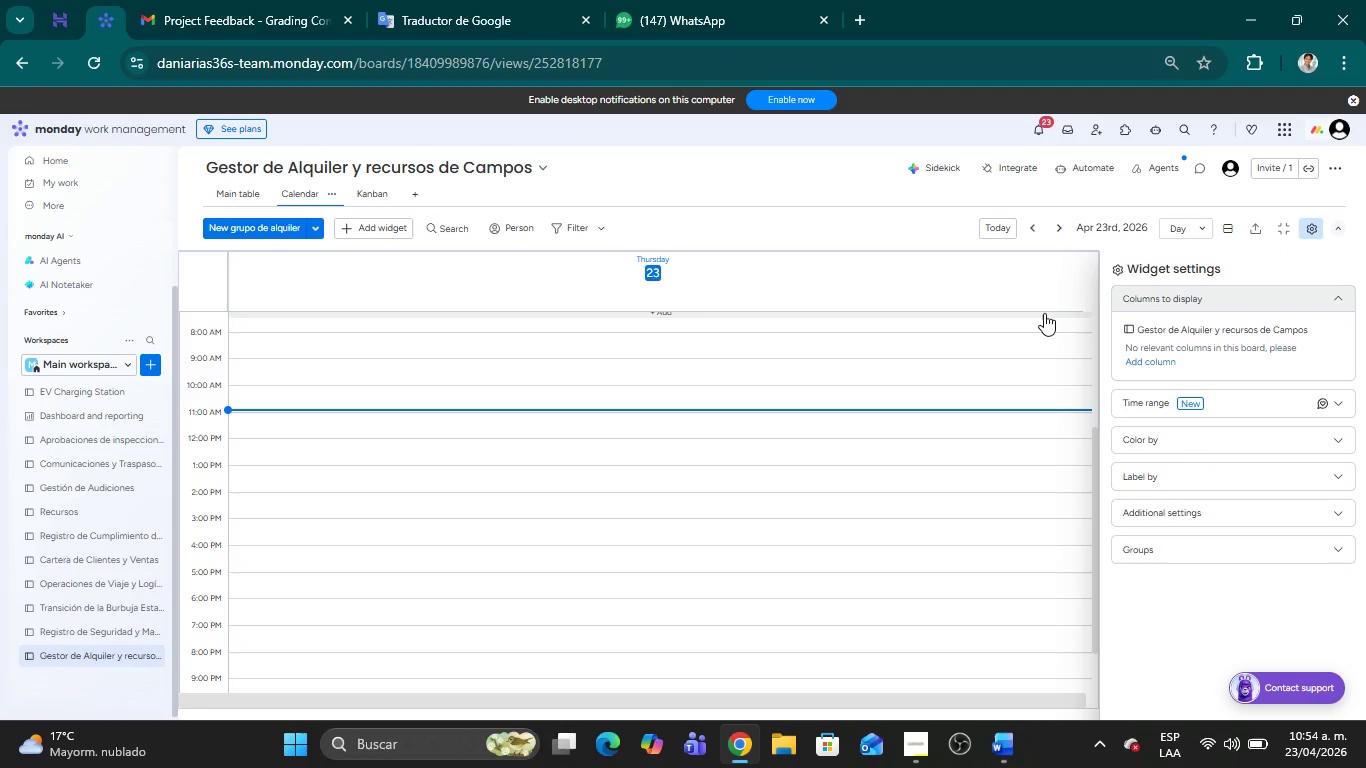 
wait(22.11)
 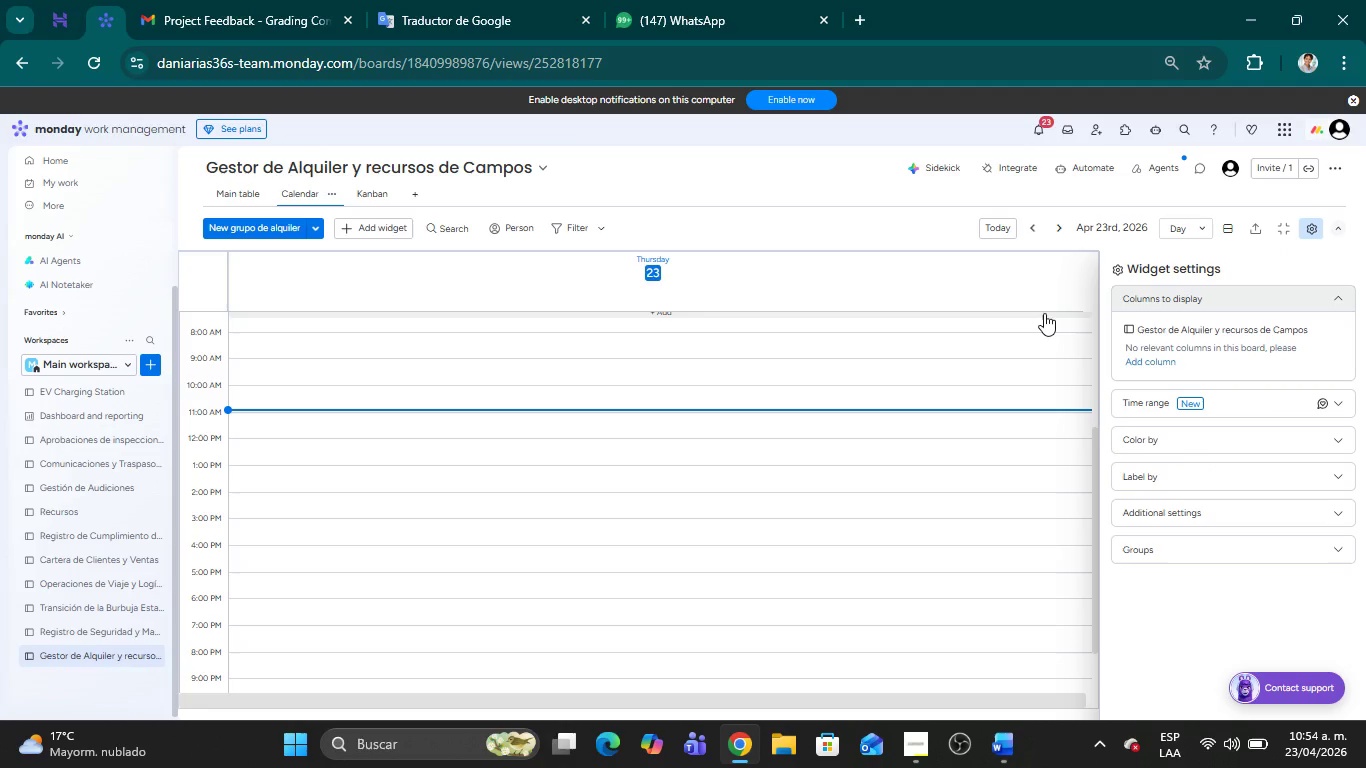 
left_click([864, 218])
 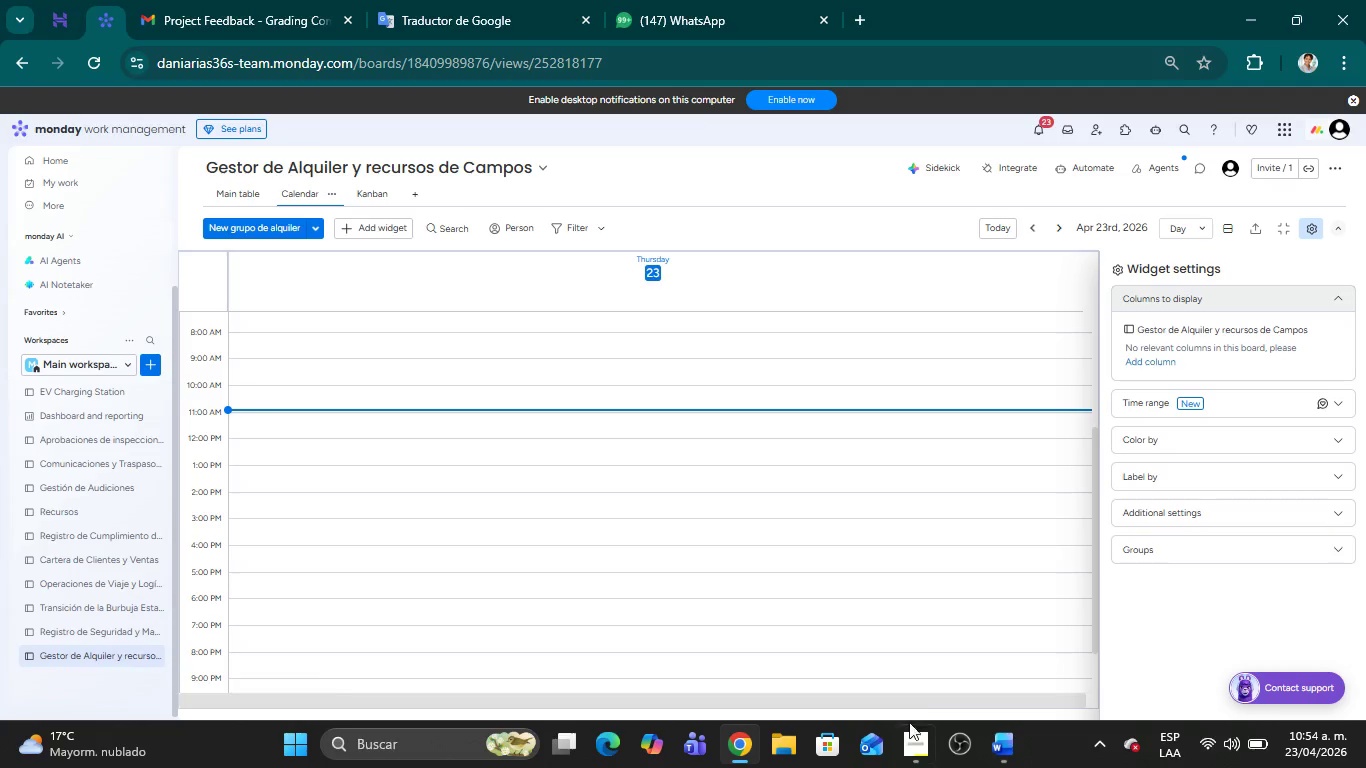 
left_click([909, 736])